 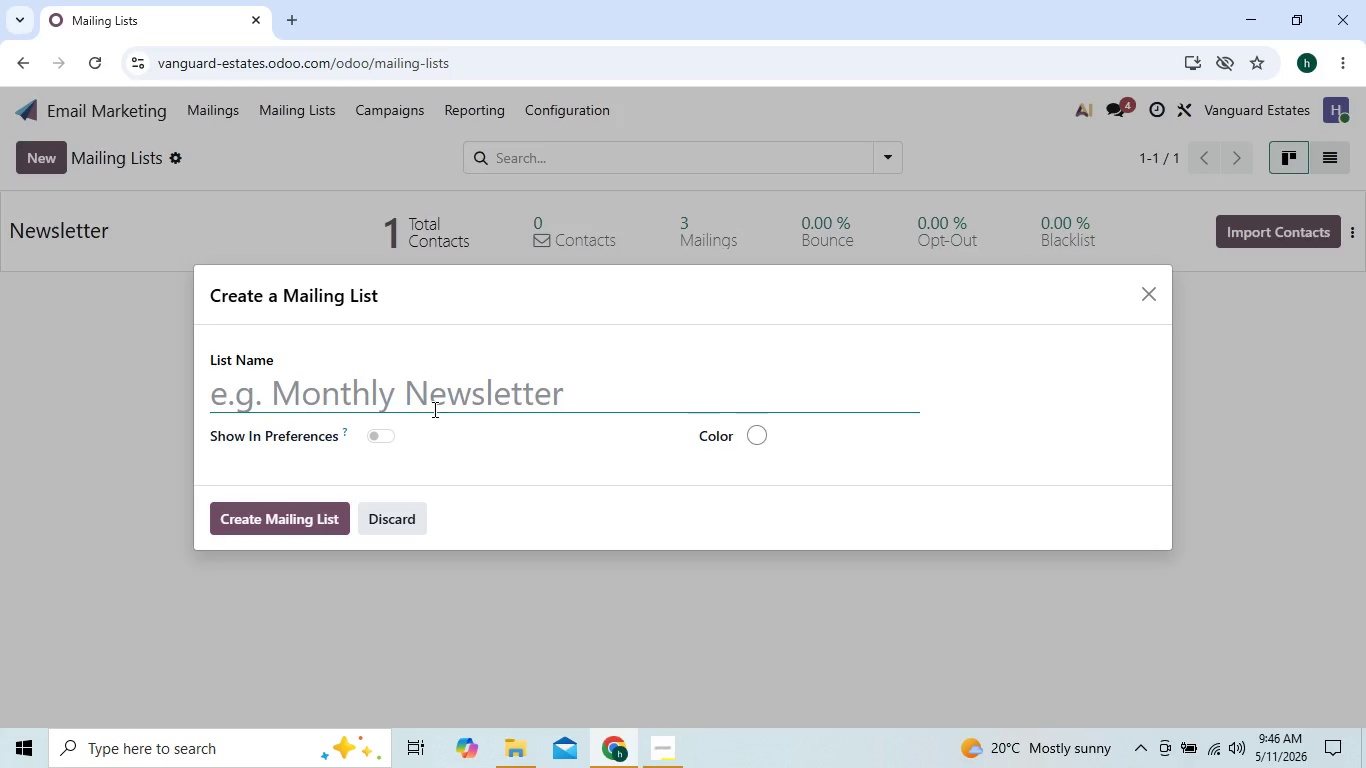 
key(Control+V)
 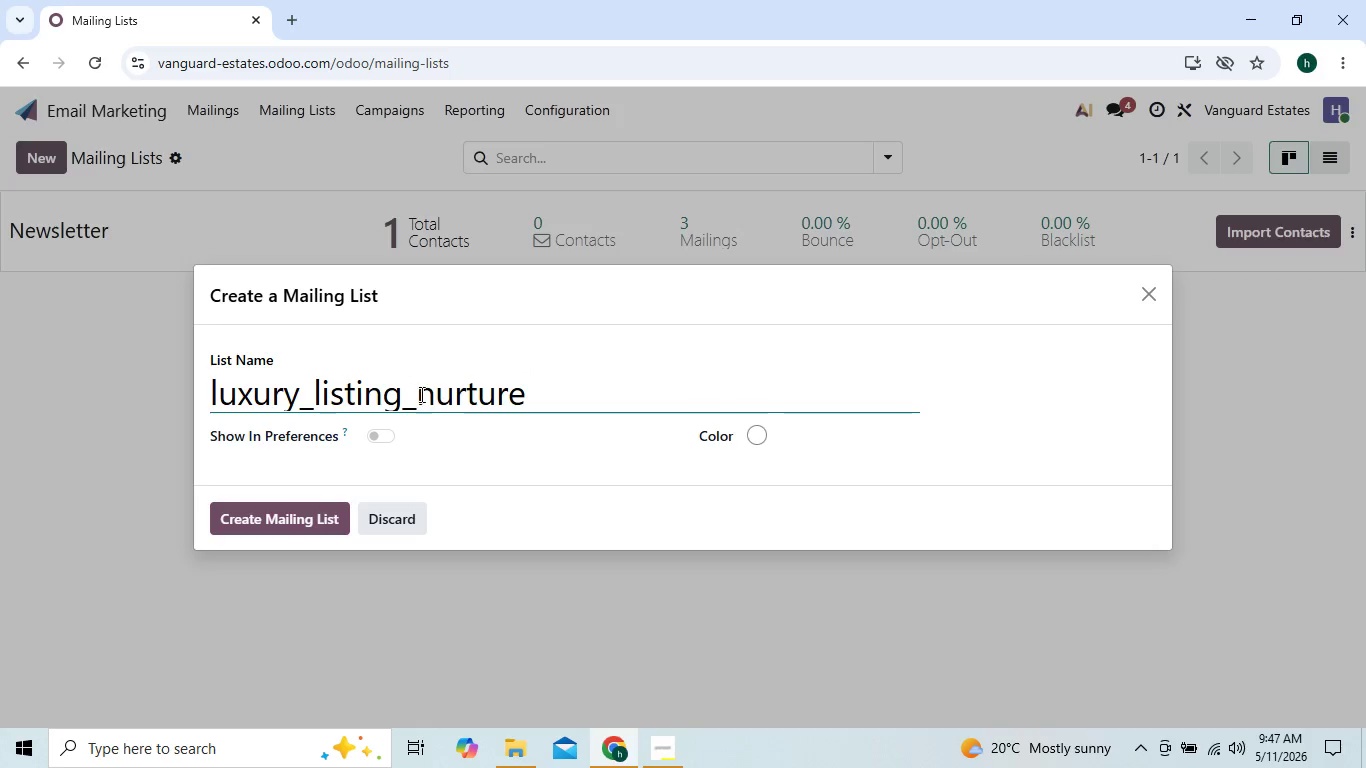 
left_click([426, 394])
 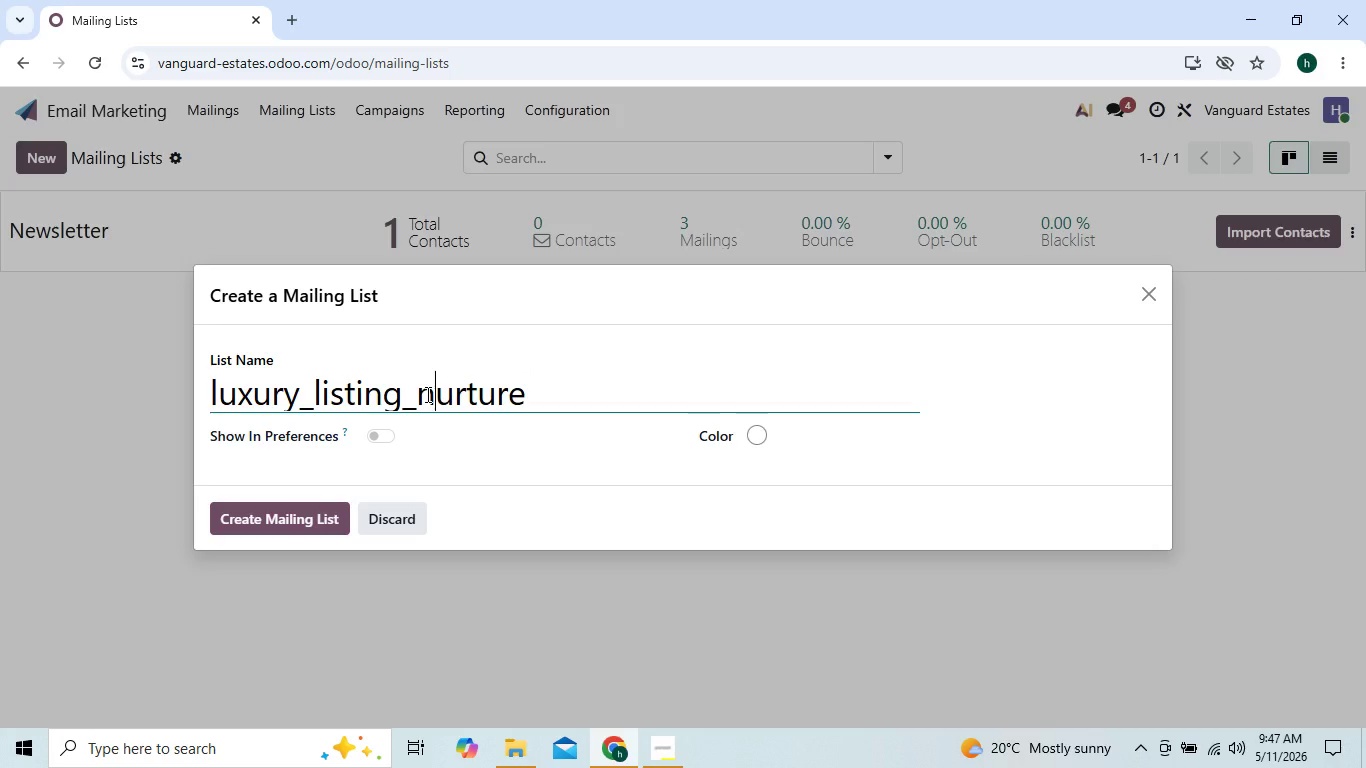 
key(Backspace)
 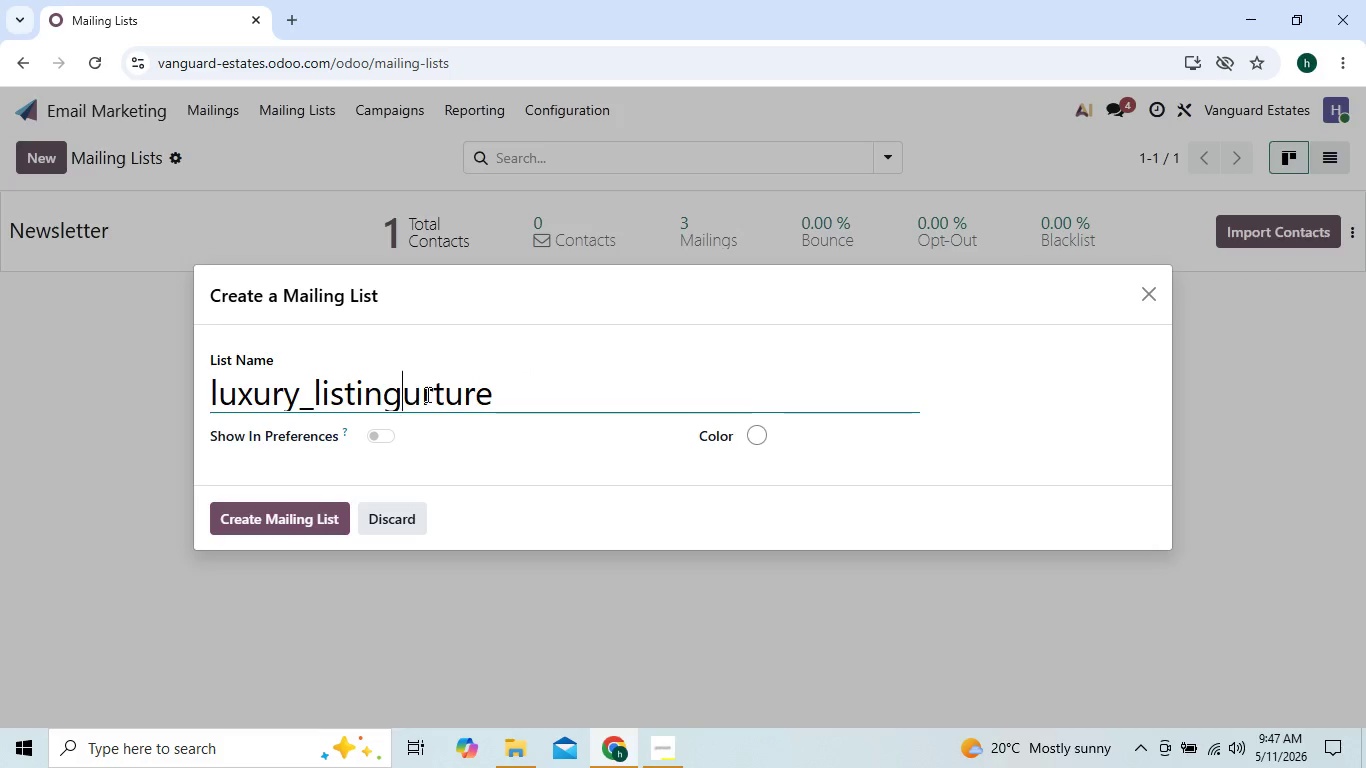 
key(Backspace)
 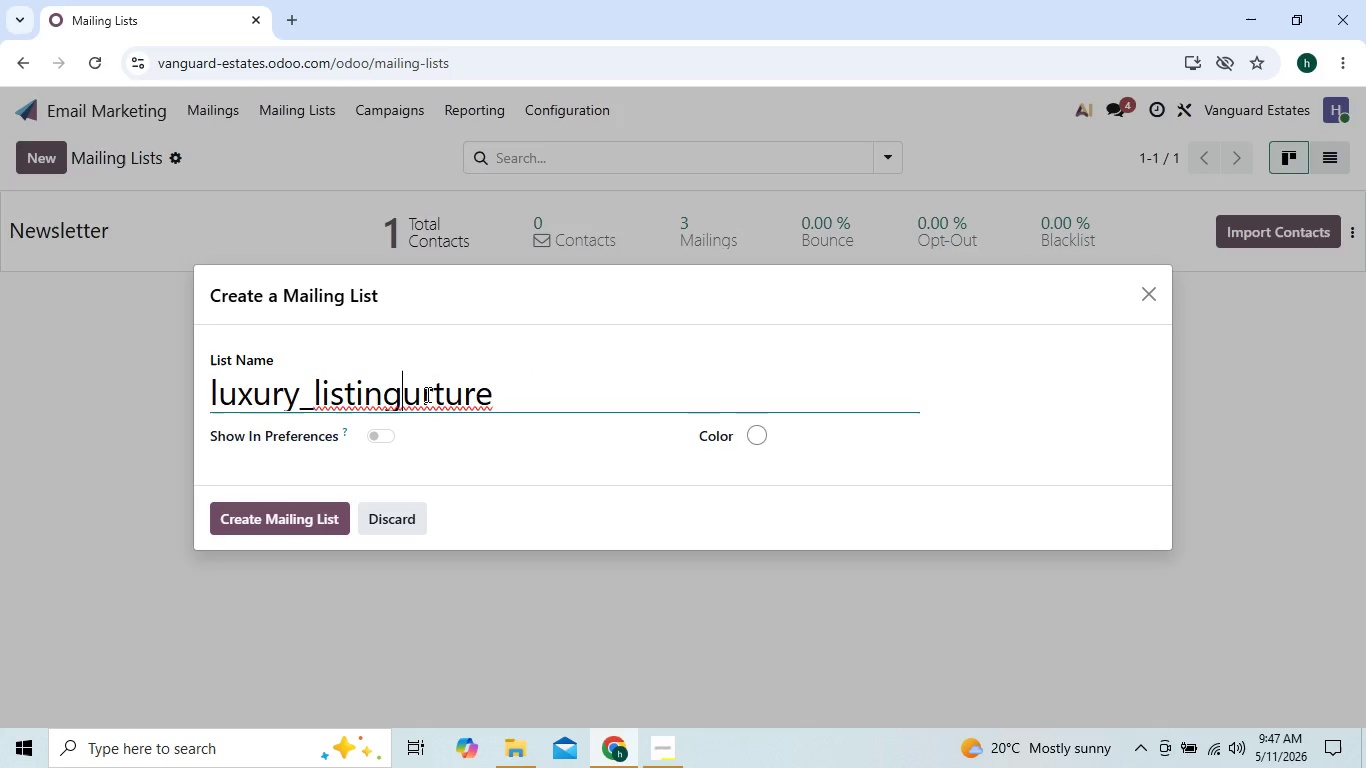 
key(Shift+N)
 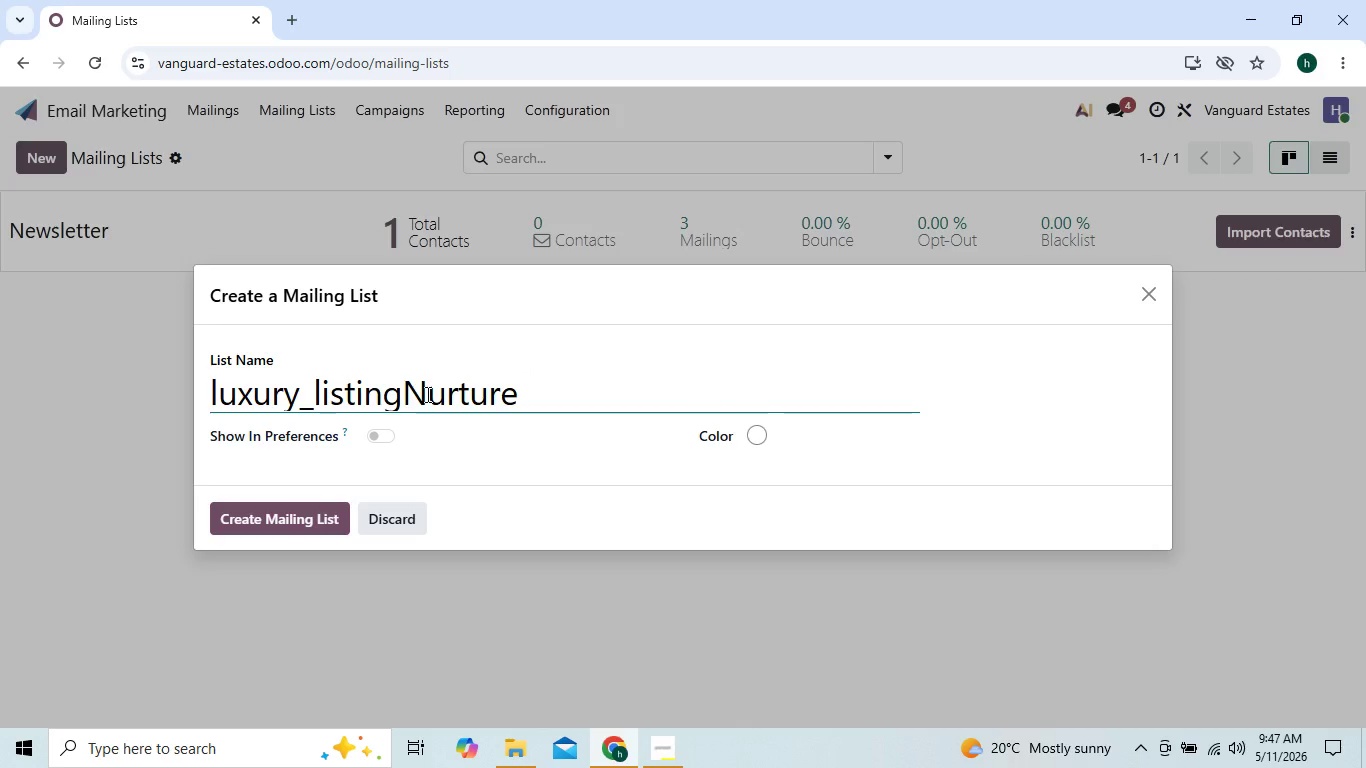 
key(ArrowLeft)
 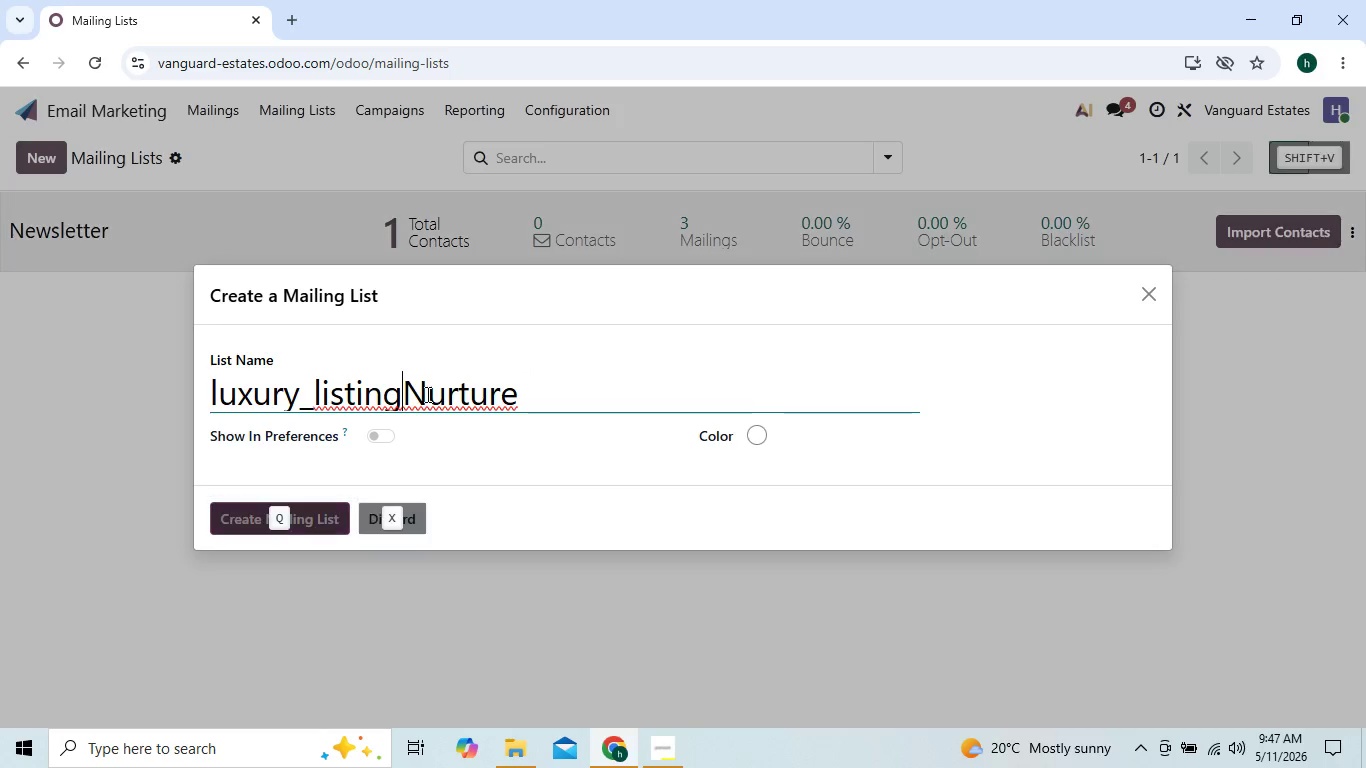 
key(Alt+AltLeft)
 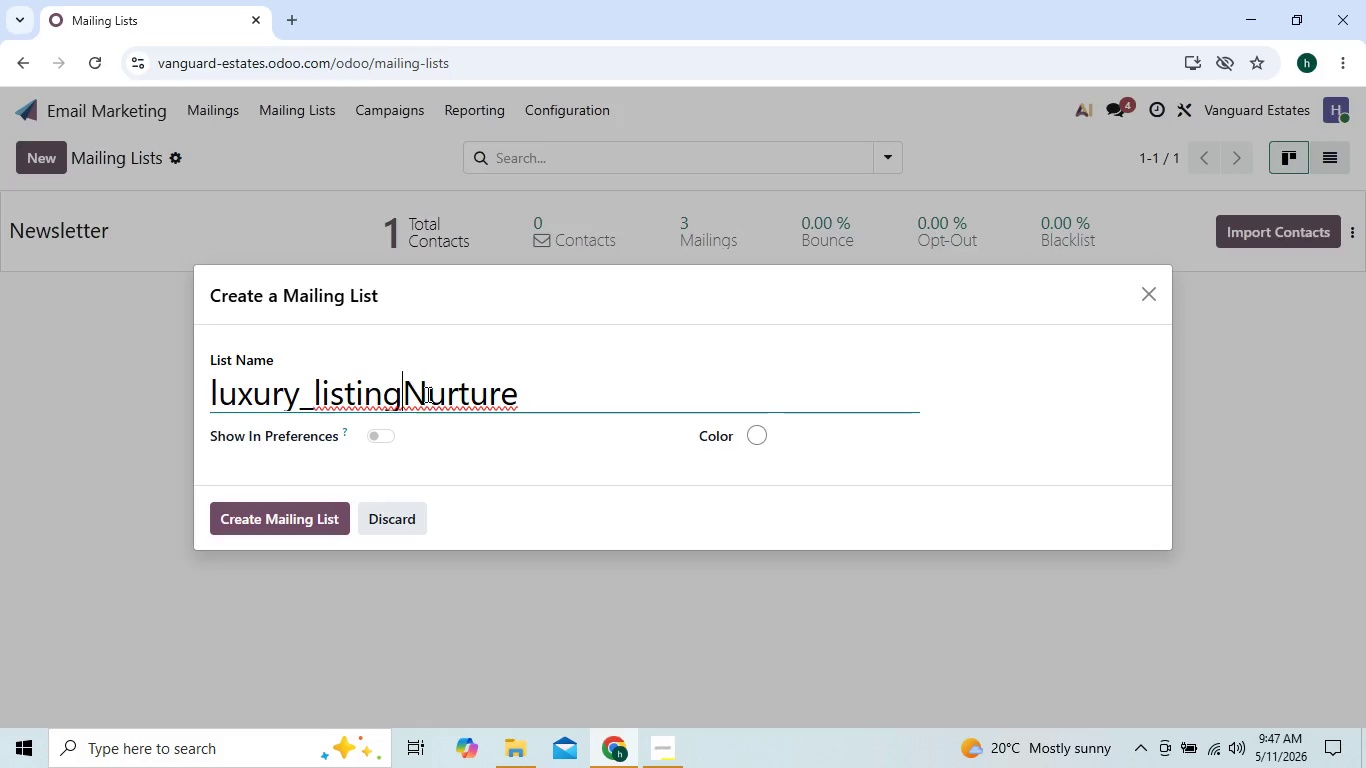 
key(Space)
 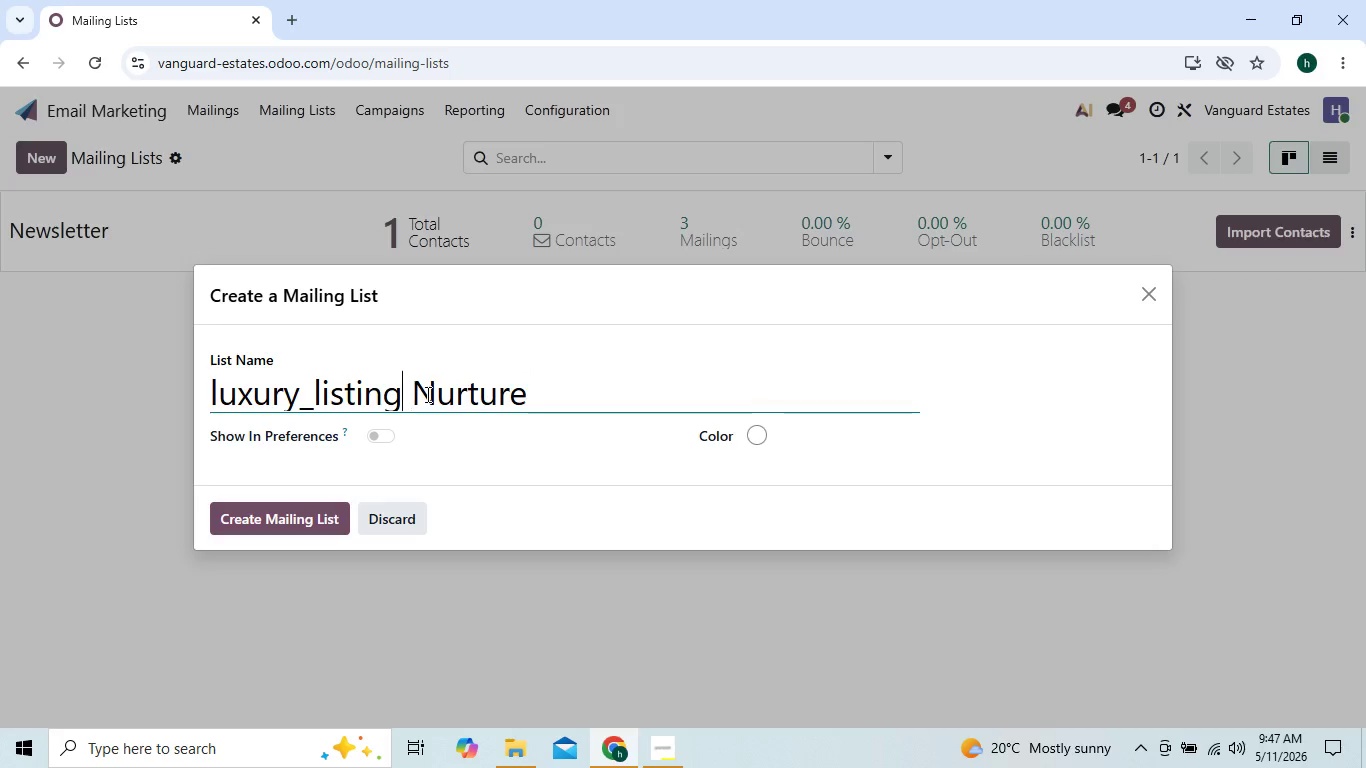 
key(ArrowLeft)
 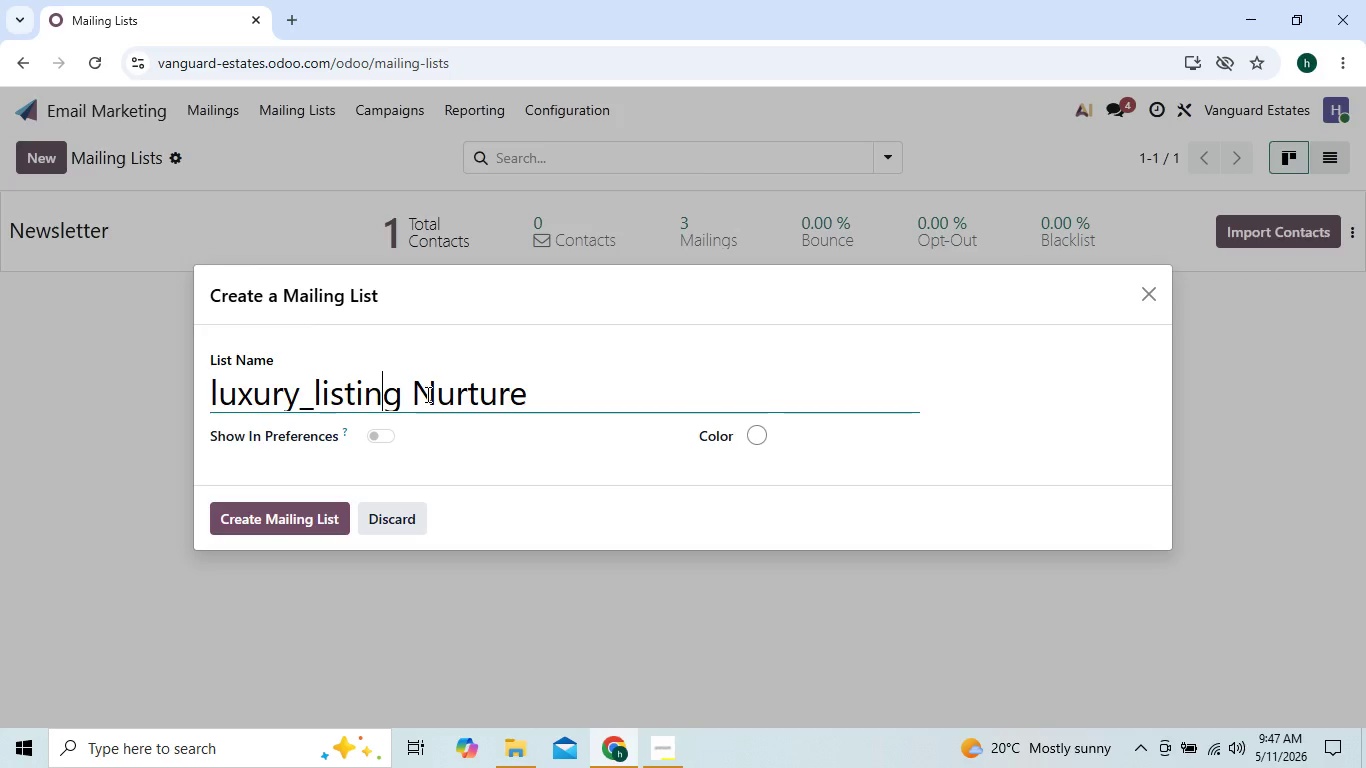 
key(ArrowLeft)
 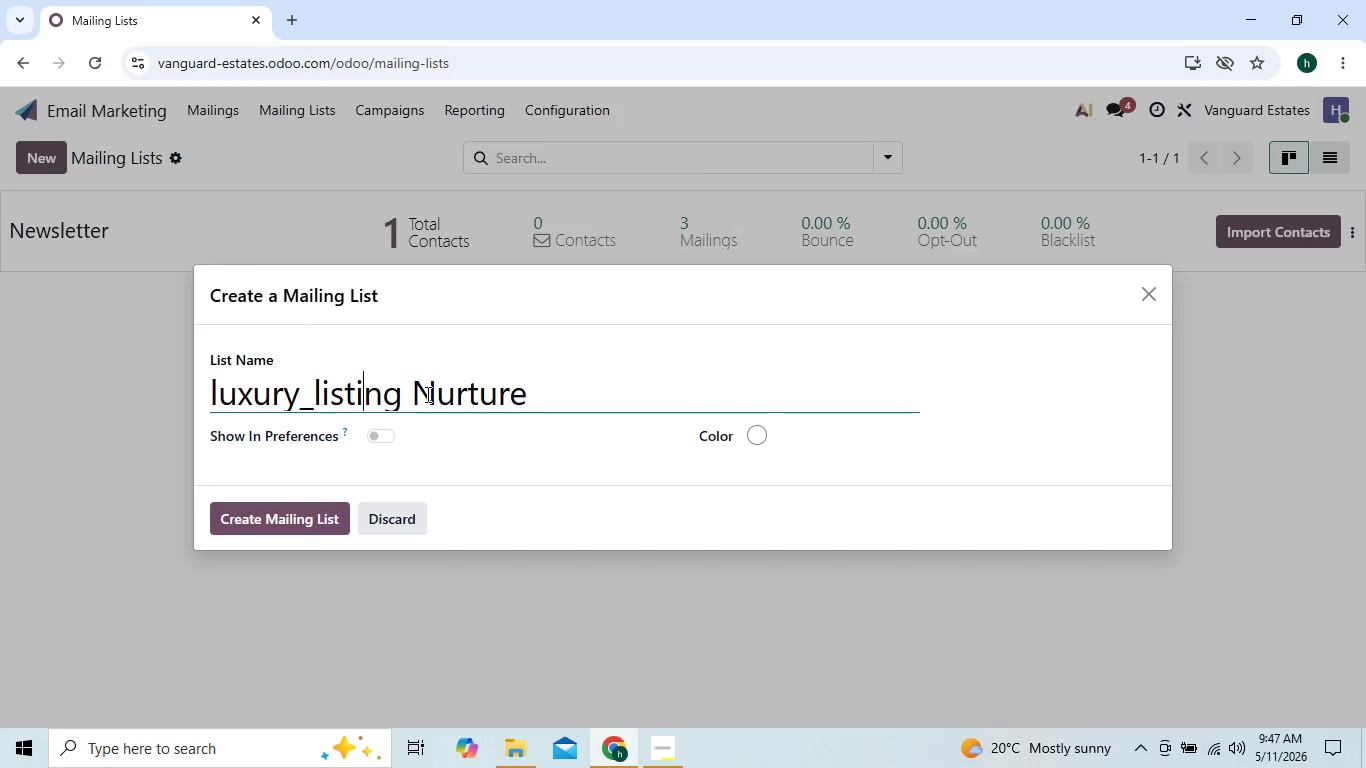 
key(ArrowLeft)
 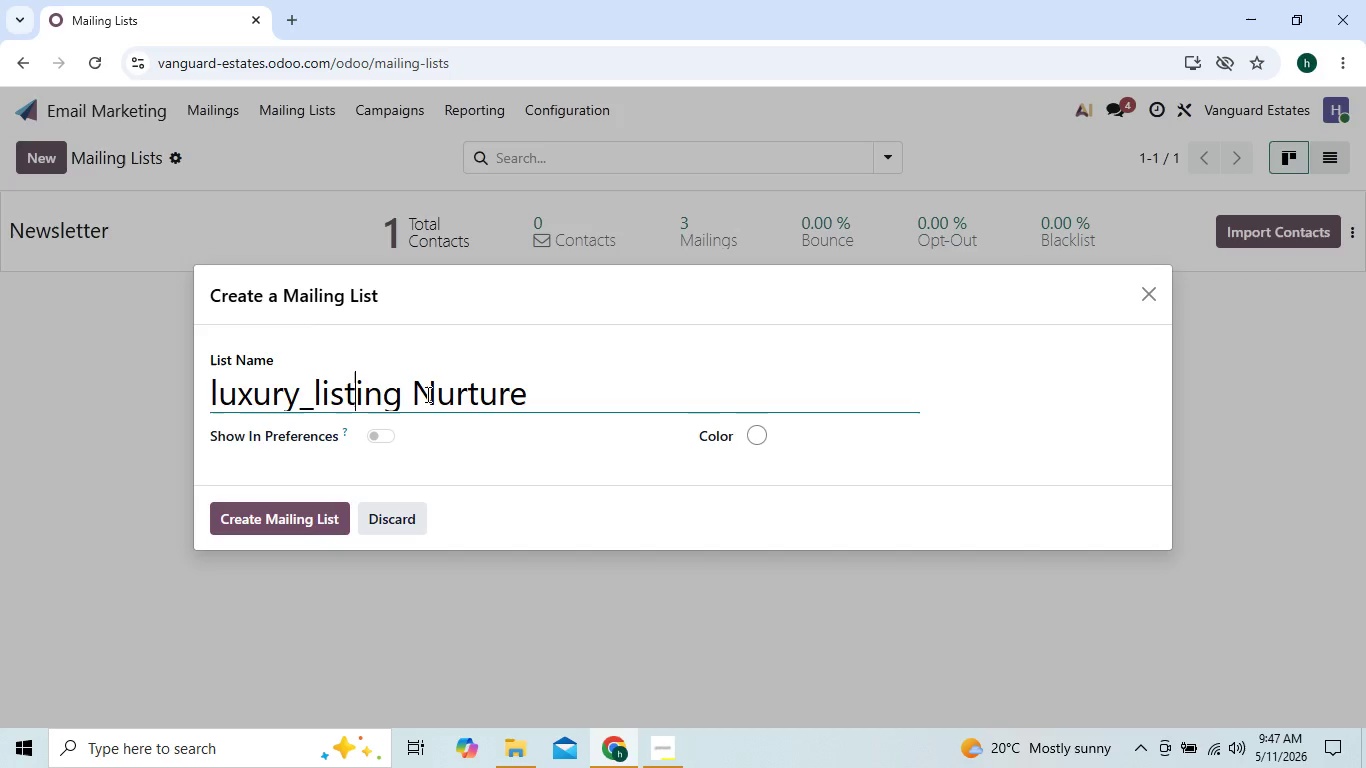 
key(ArrowLeft)
 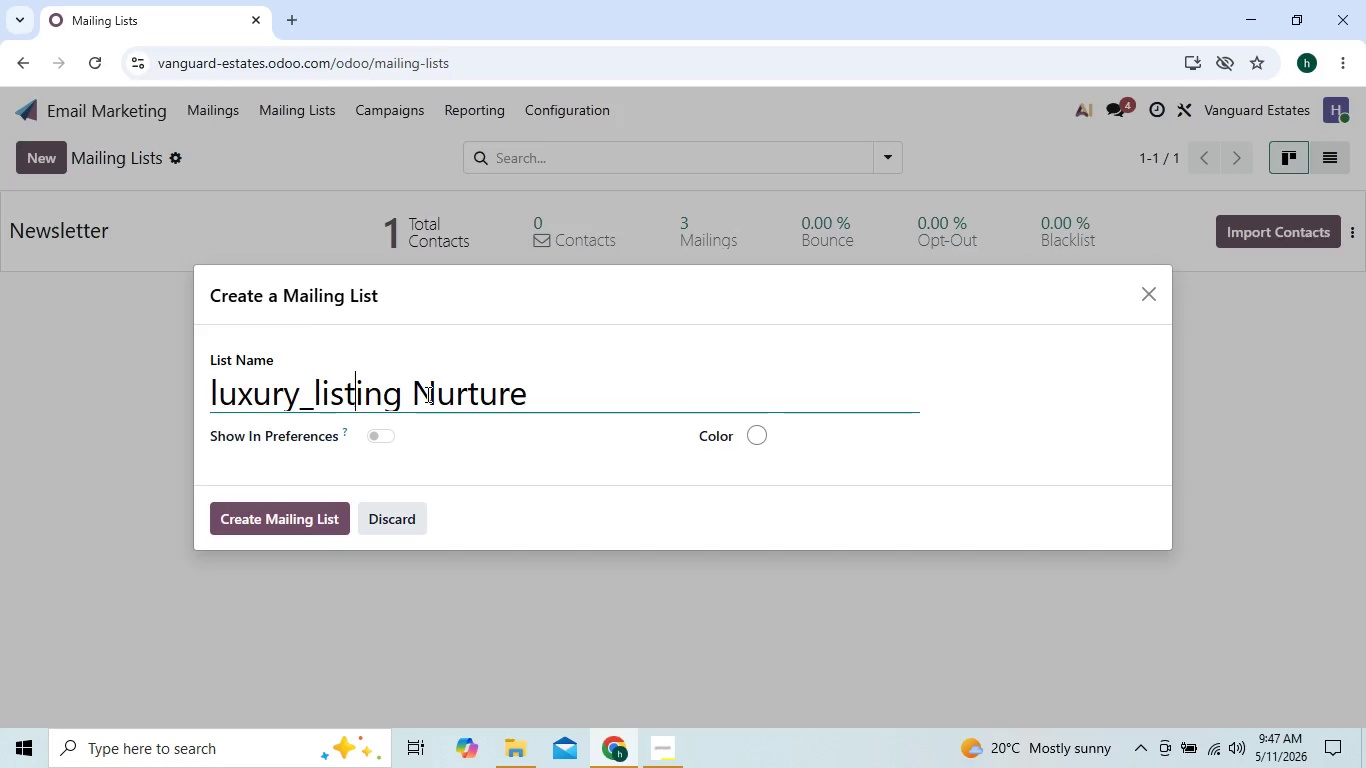 
key(ArrowLeft)
 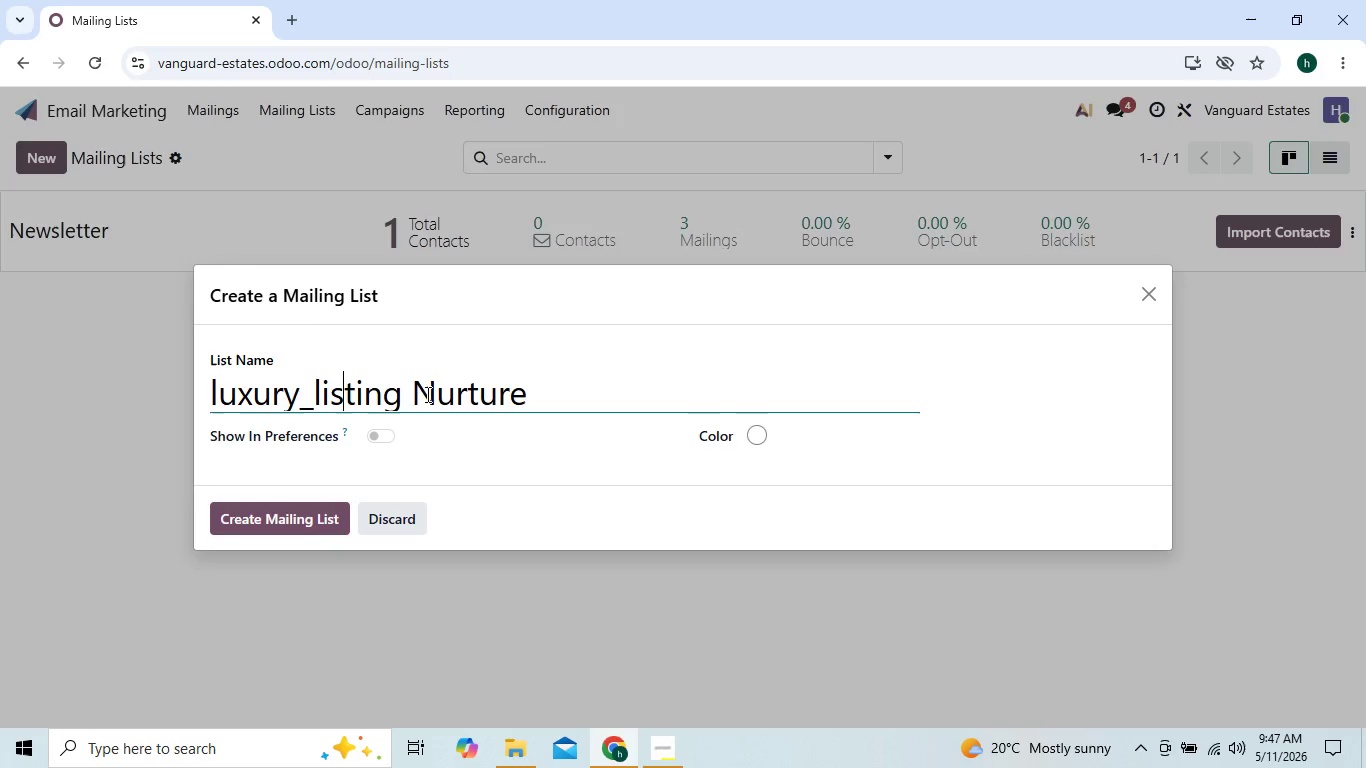 
key(ArrowLeft)
 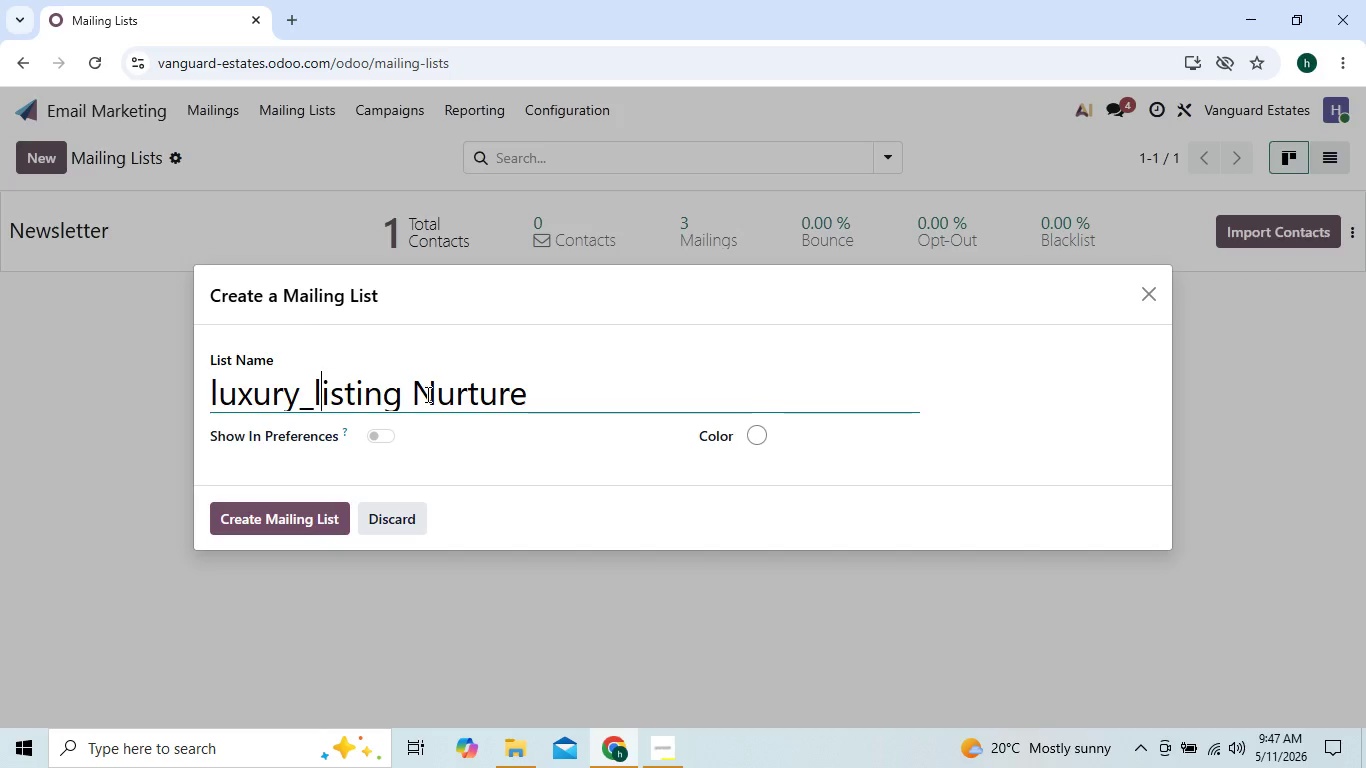 
key(ArrowLeft)
 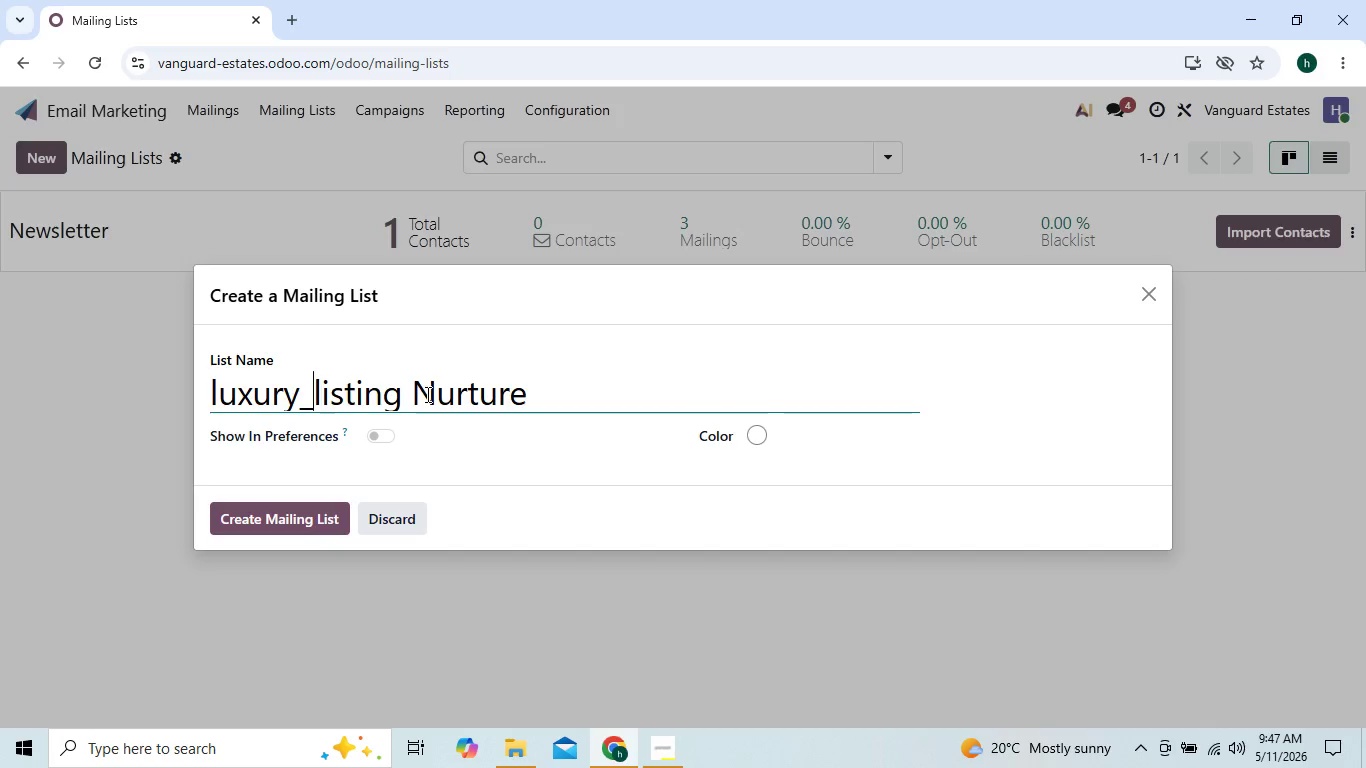 
key(ArrowLeft)
 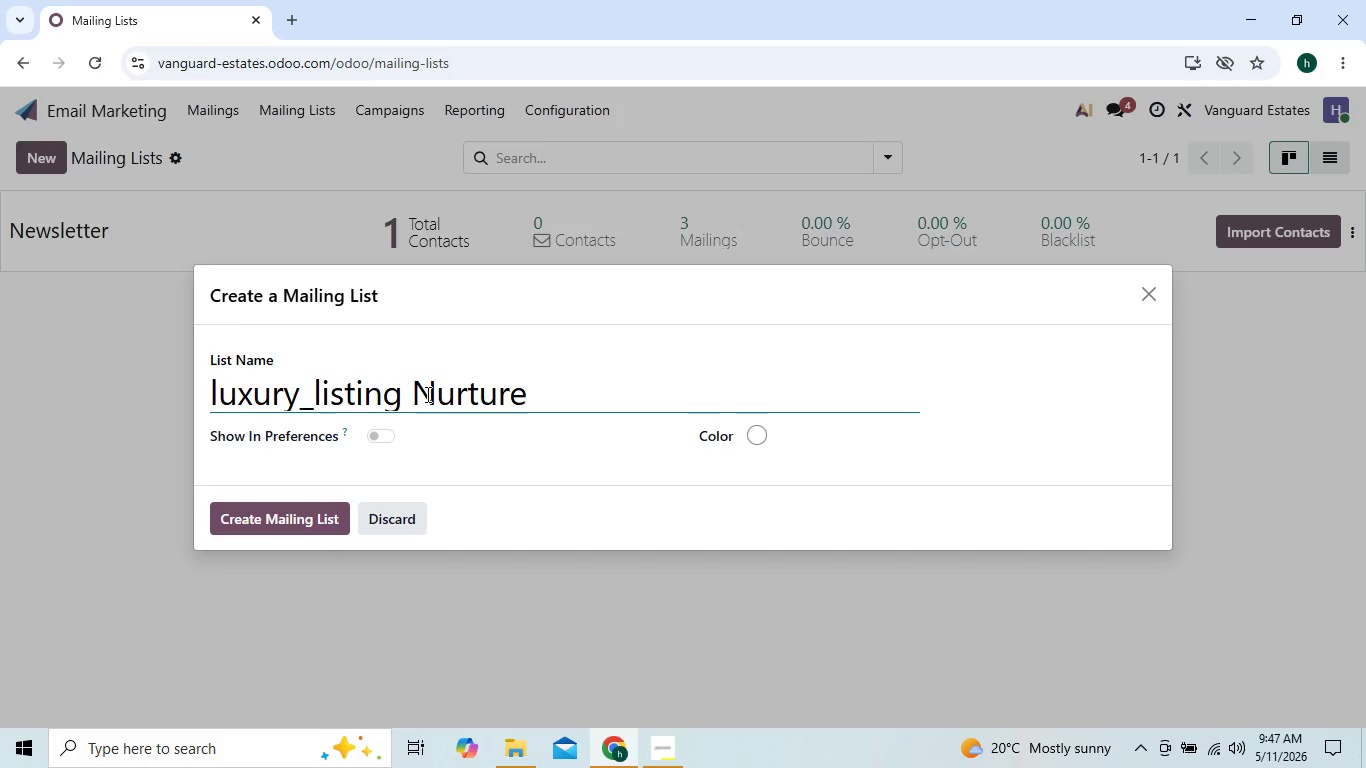 
key(Backspace)
 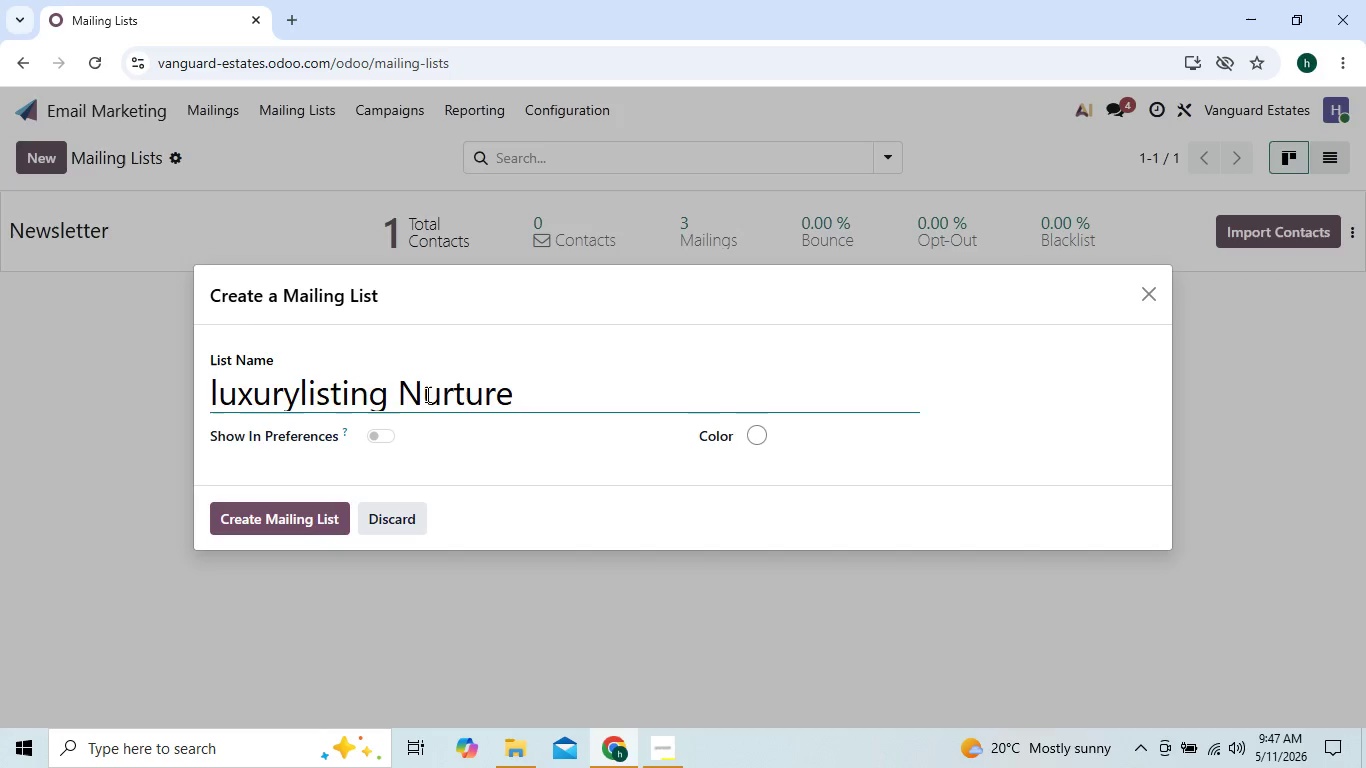 
key(Space)
 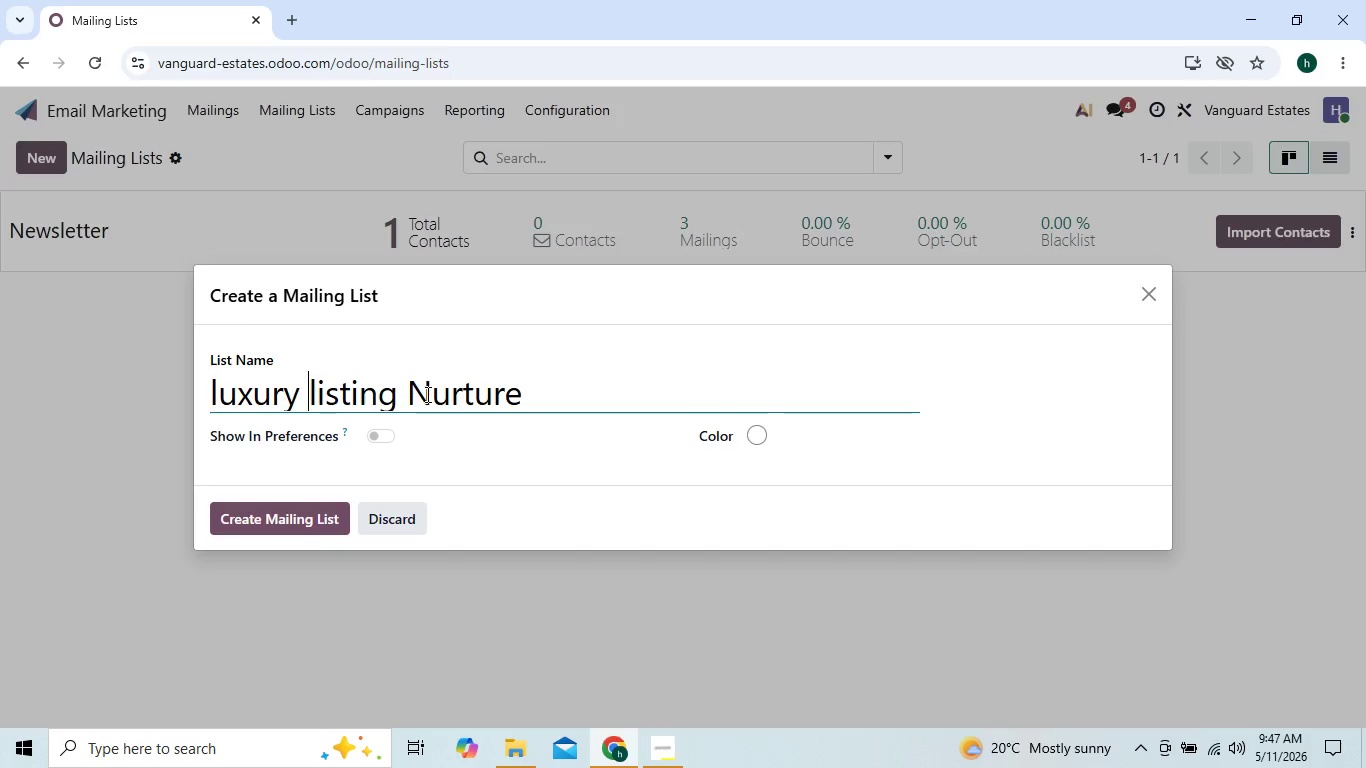 
key(ArrowRight)
 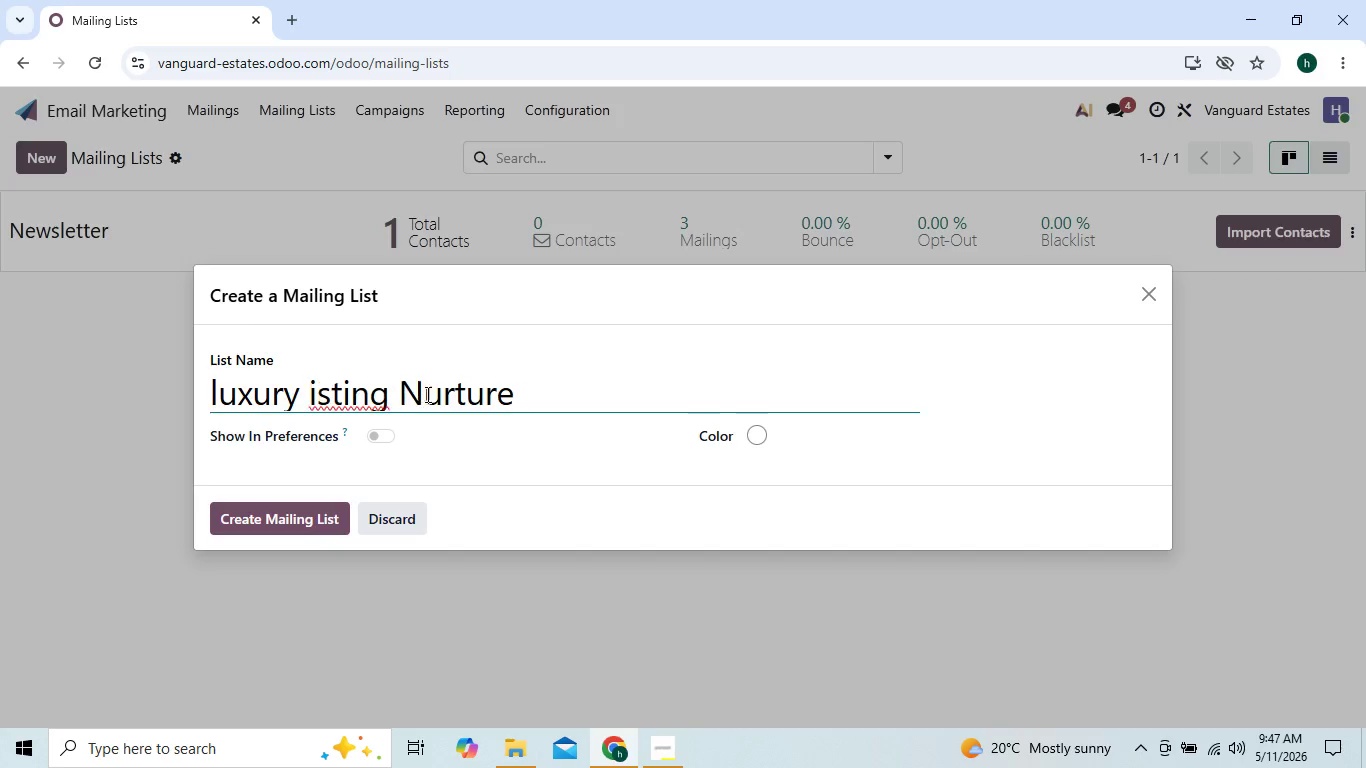 
key(Backspace)
 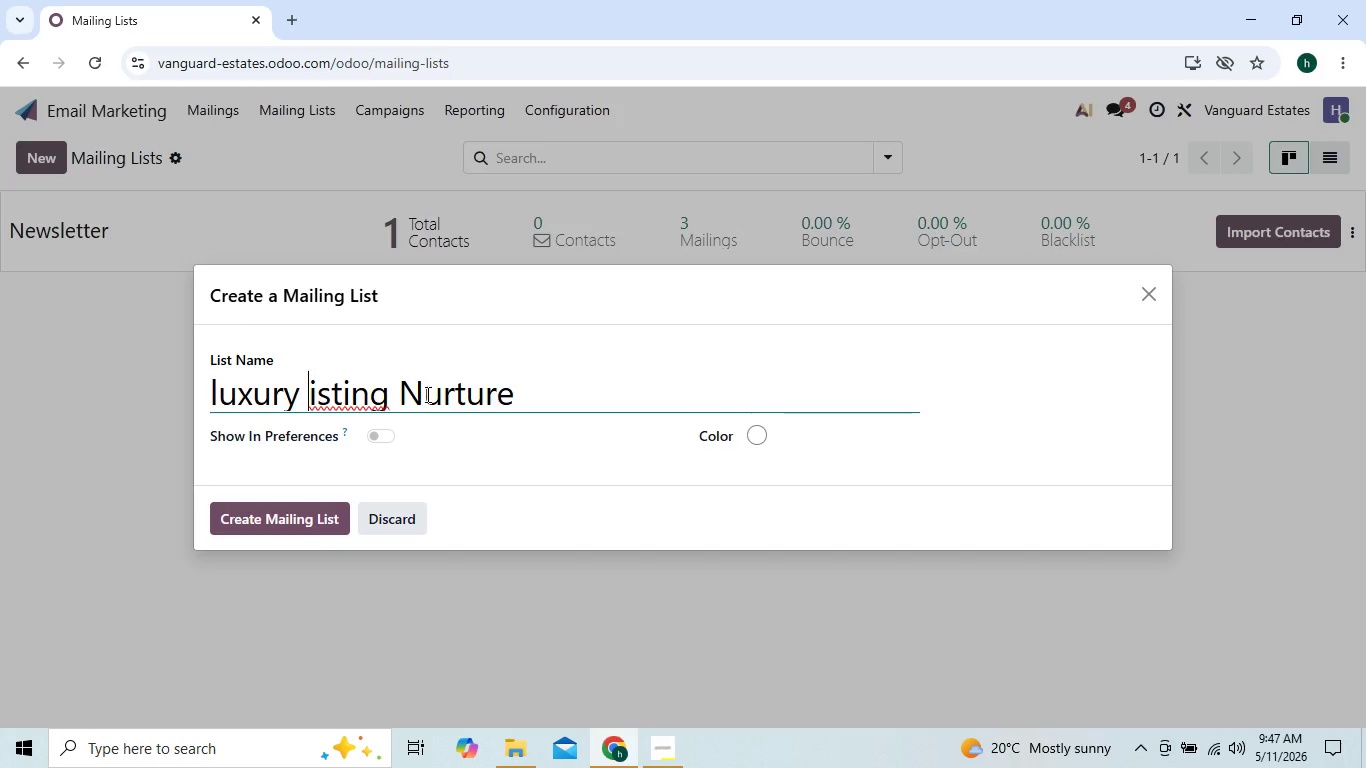 
hold_key(key=CapsLock, duration=0.38)
 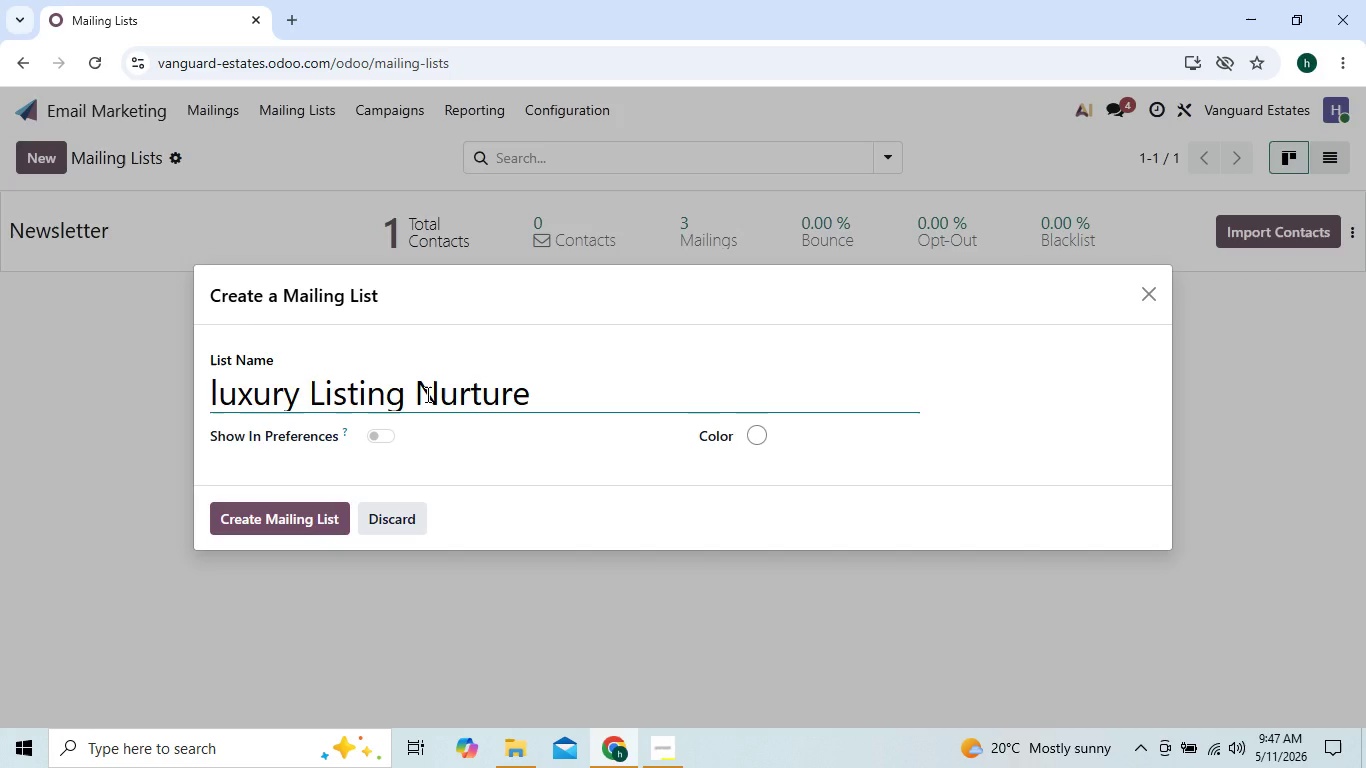 
key(L)
 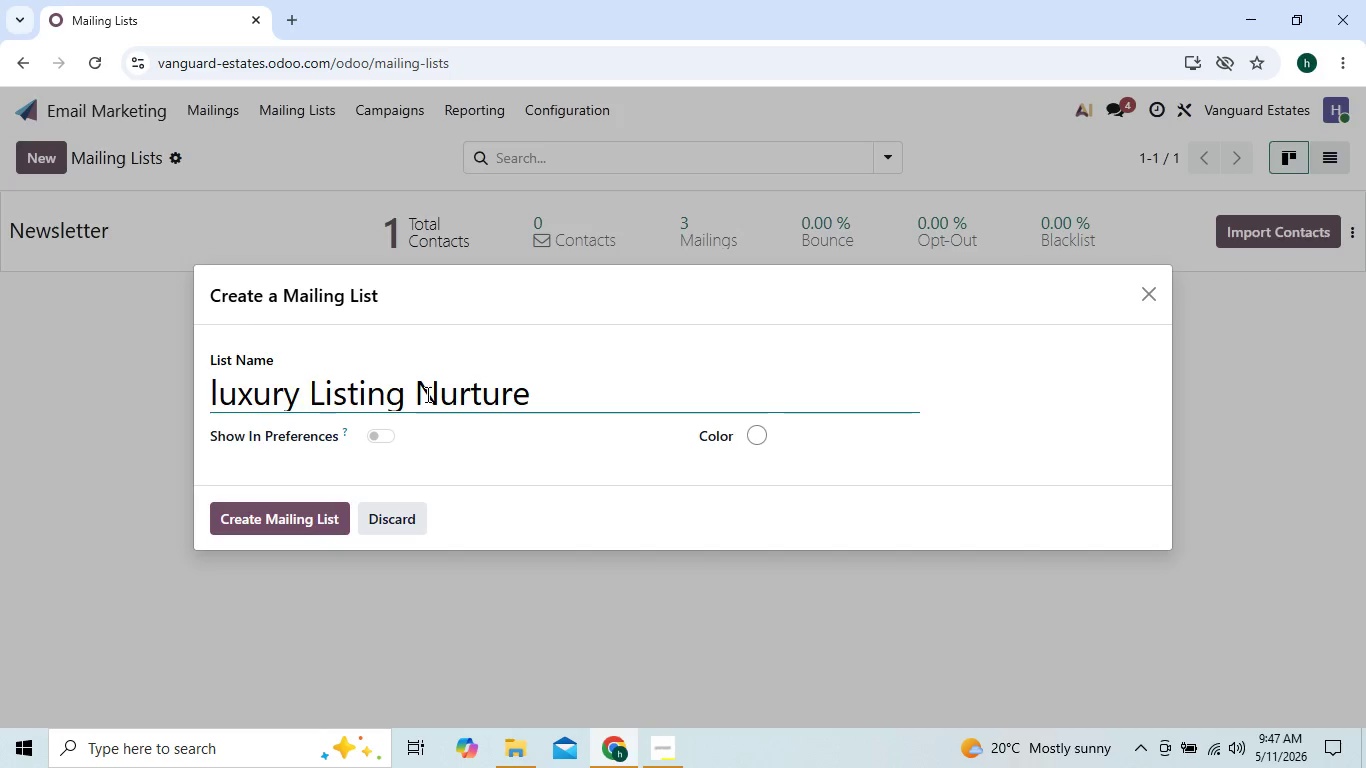 
key(Shift+ShiftLeft)
 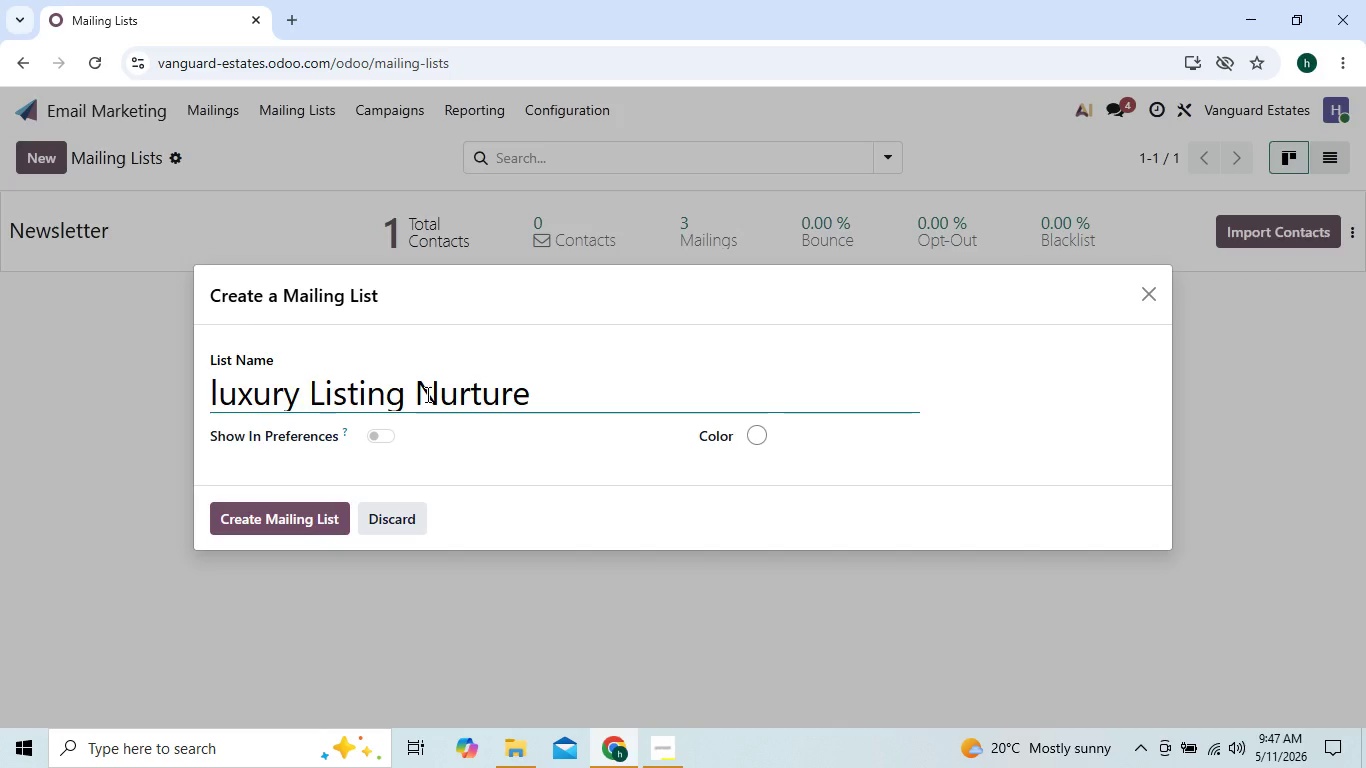 
key(CapsLock)
 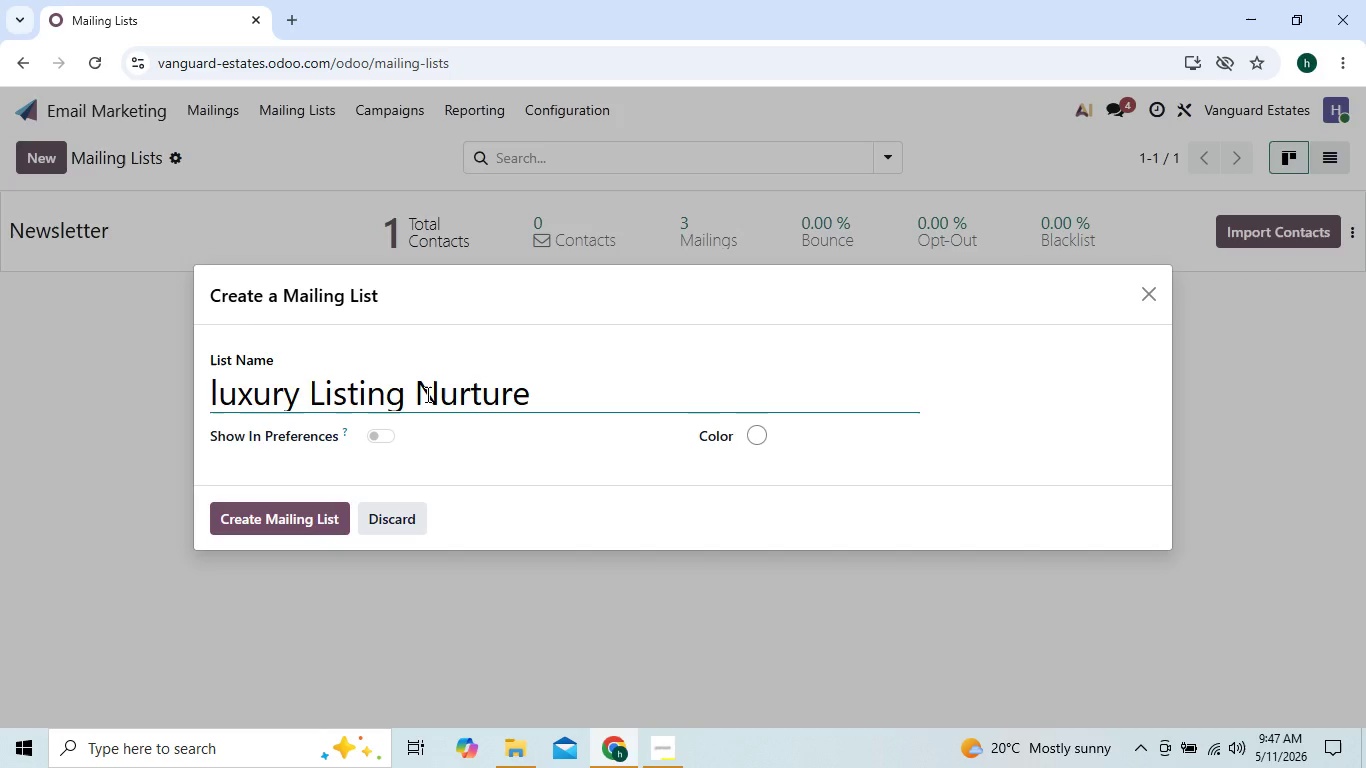 
key(ArrowLeft)
 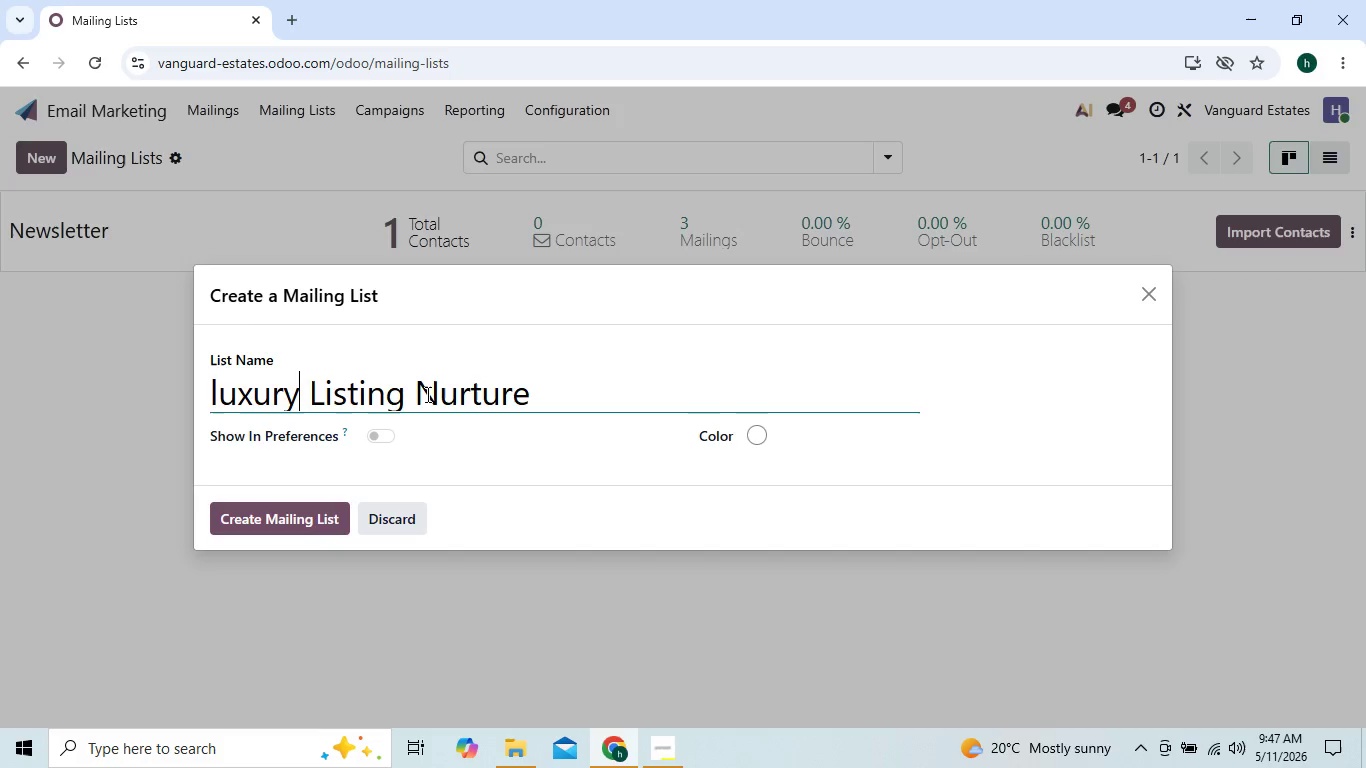 
key(ArrowLeft)
 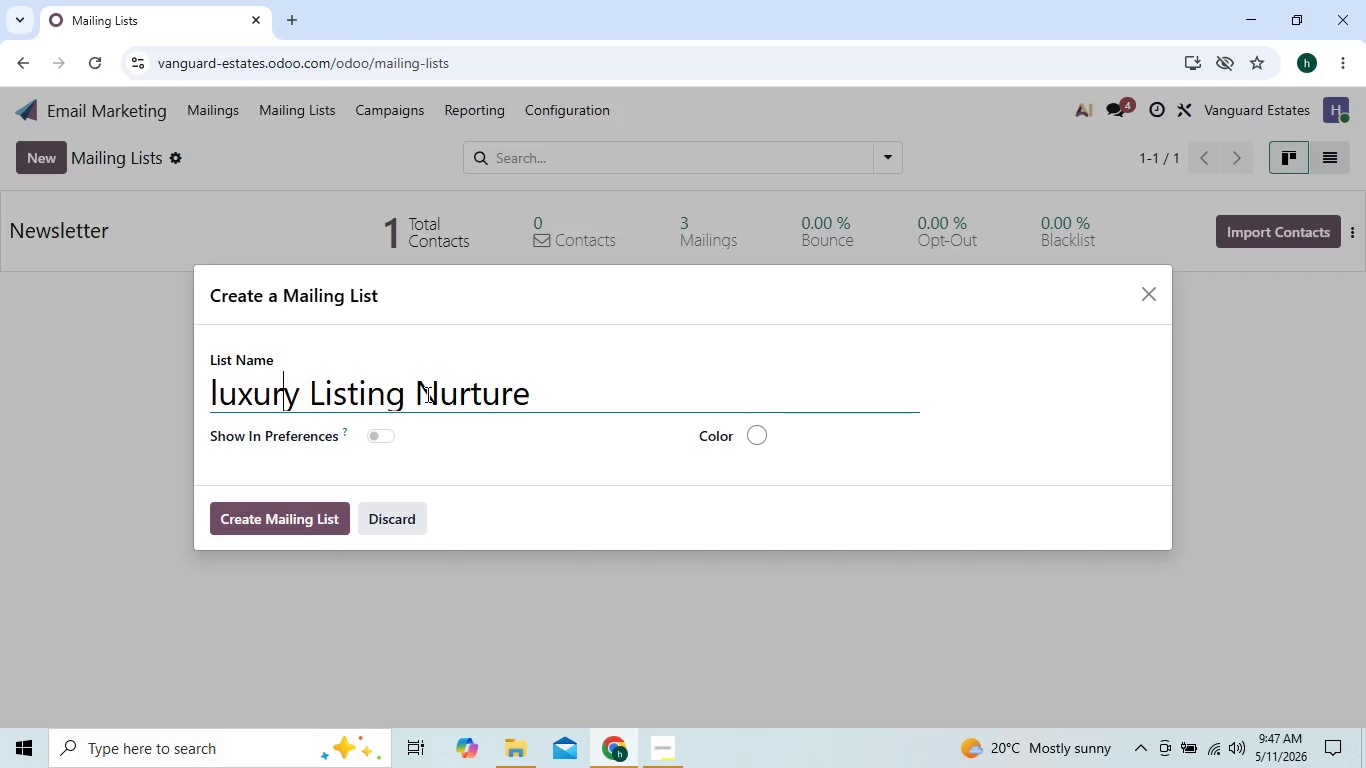 
key(ArrowLeft)
 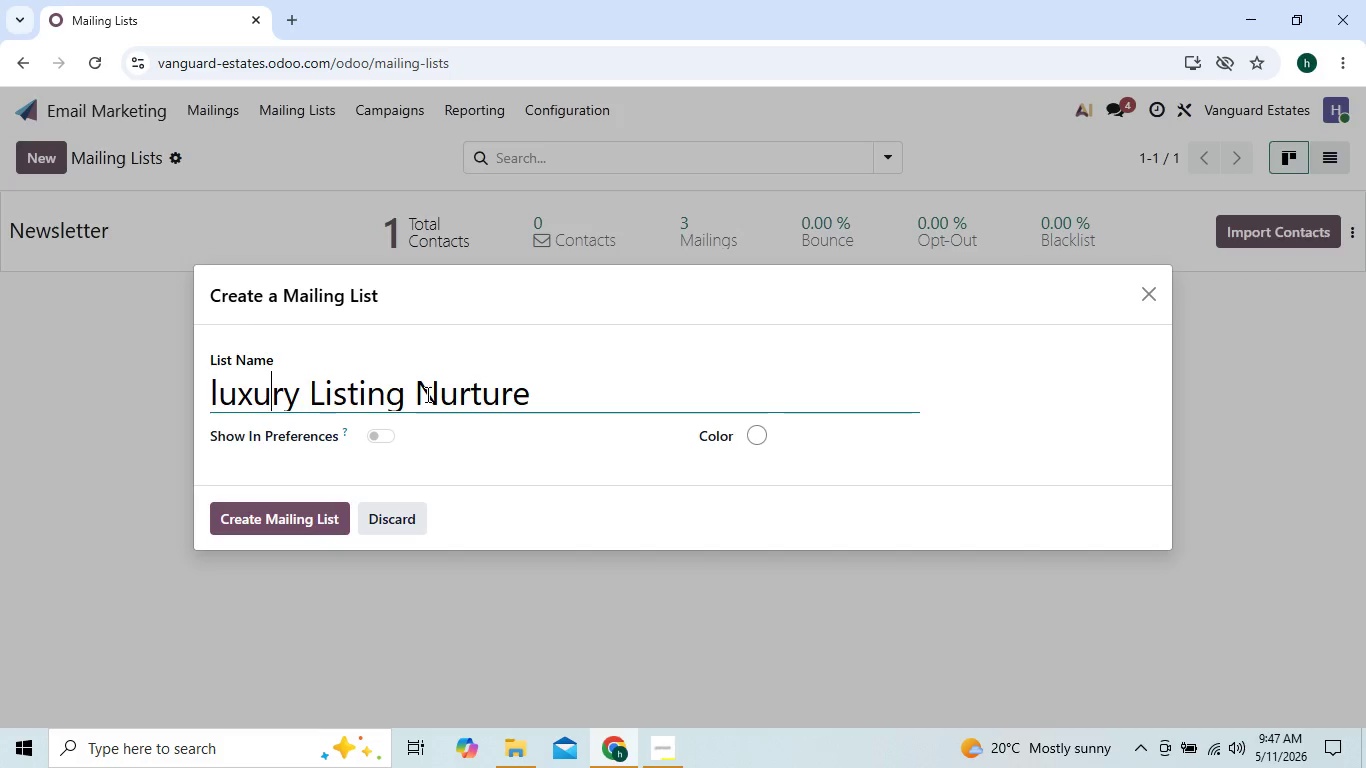 
key(ArrowLeft)
 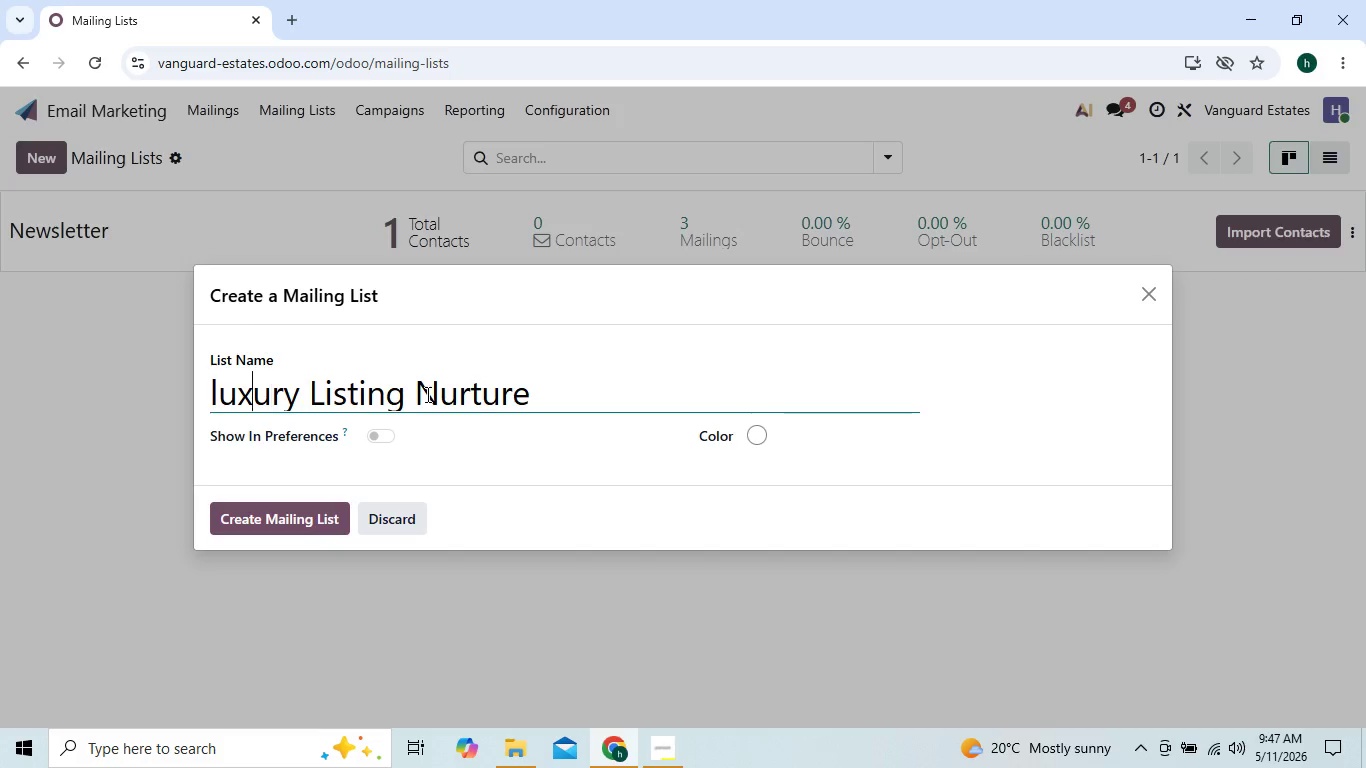 
key(ArrowLeft)
 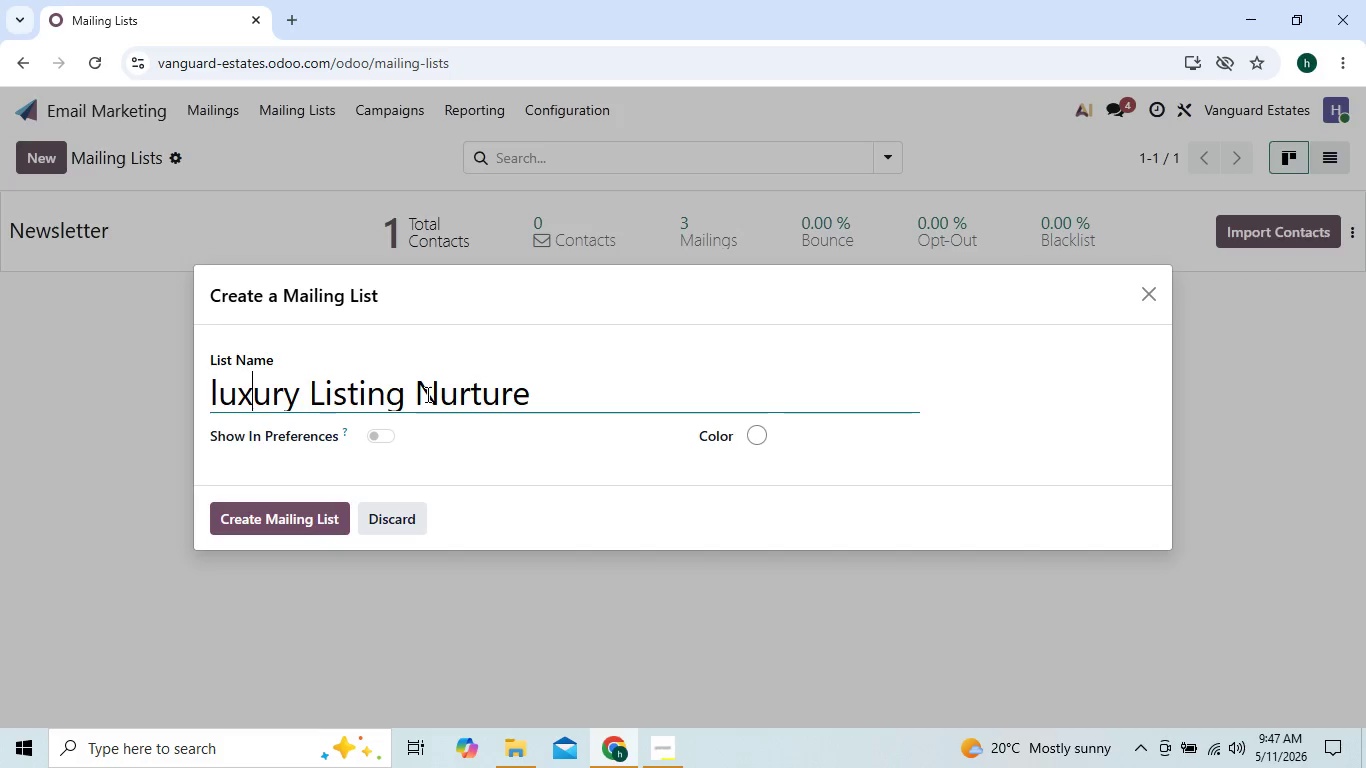 
key(ArrowLeft)
 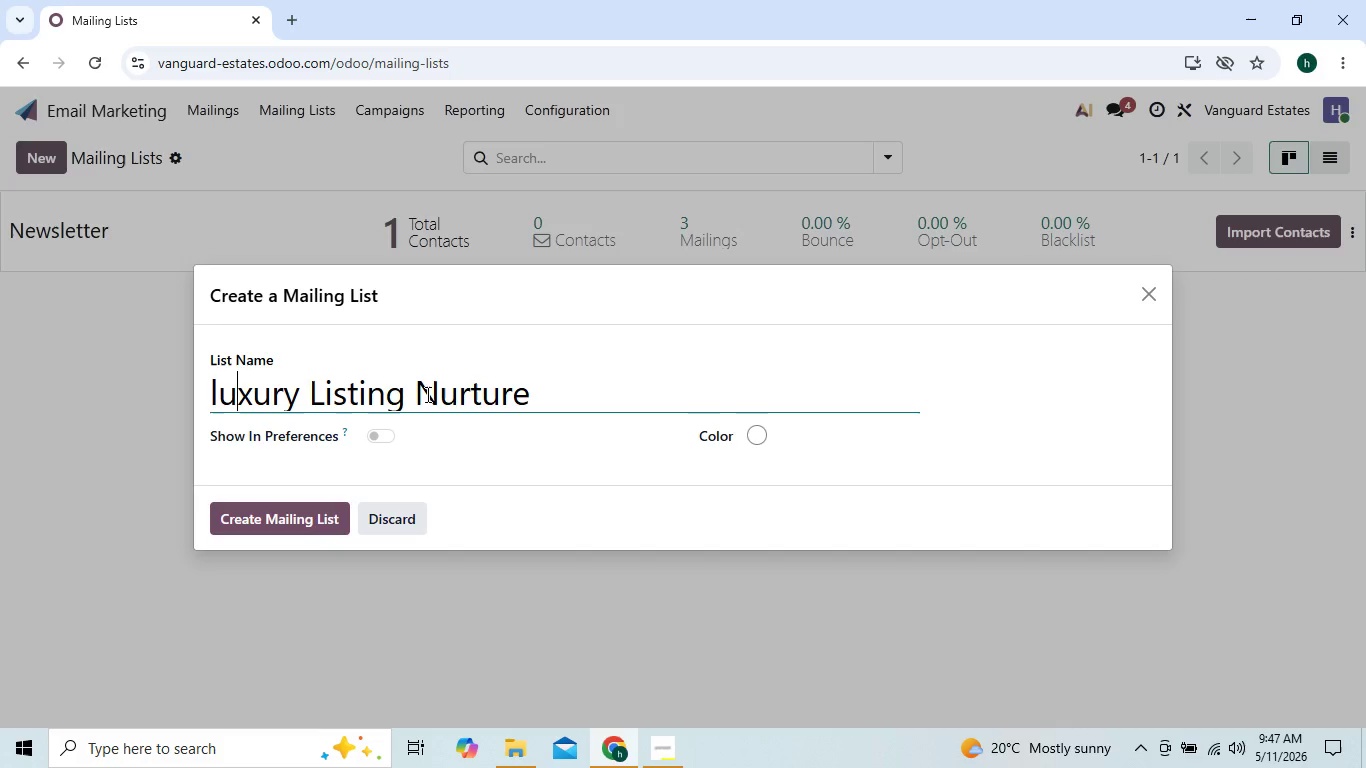 
key(ArrowLeft)
 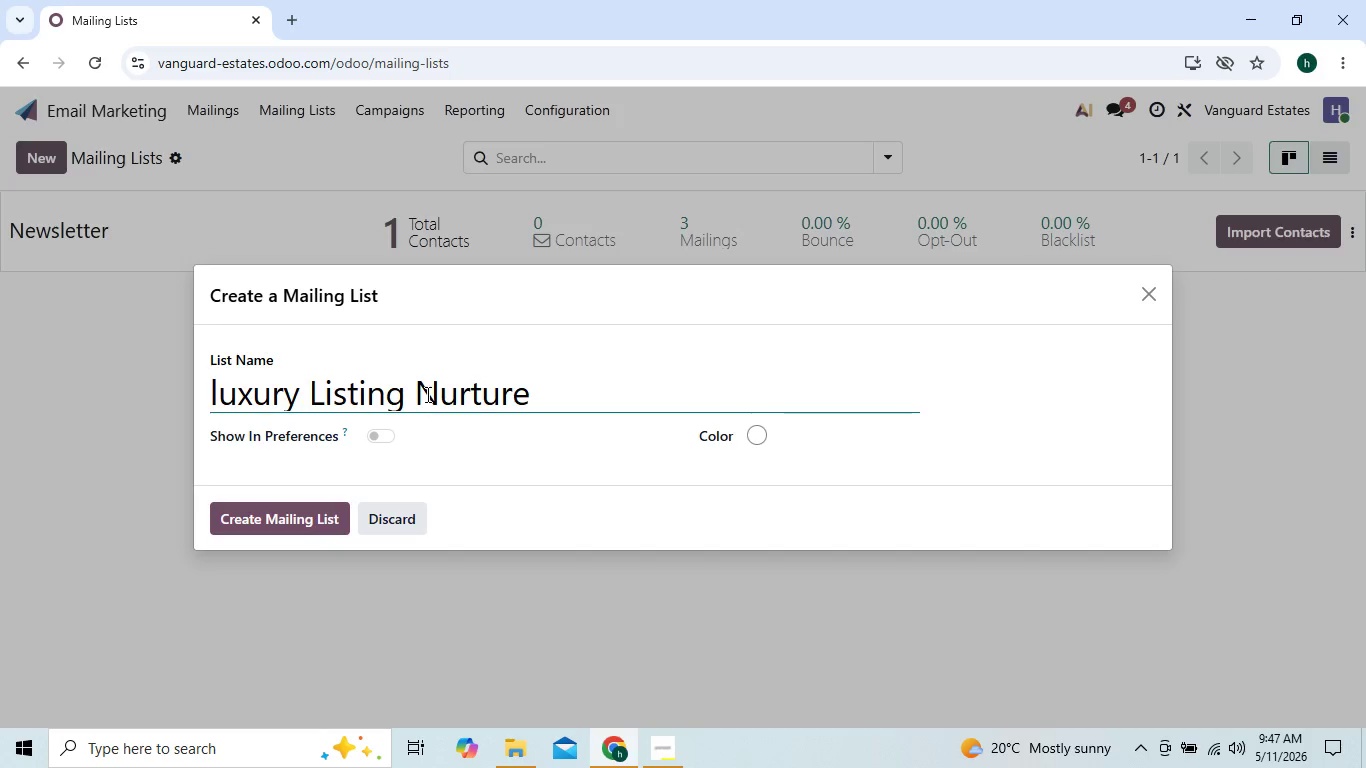 
key(Backspace)
 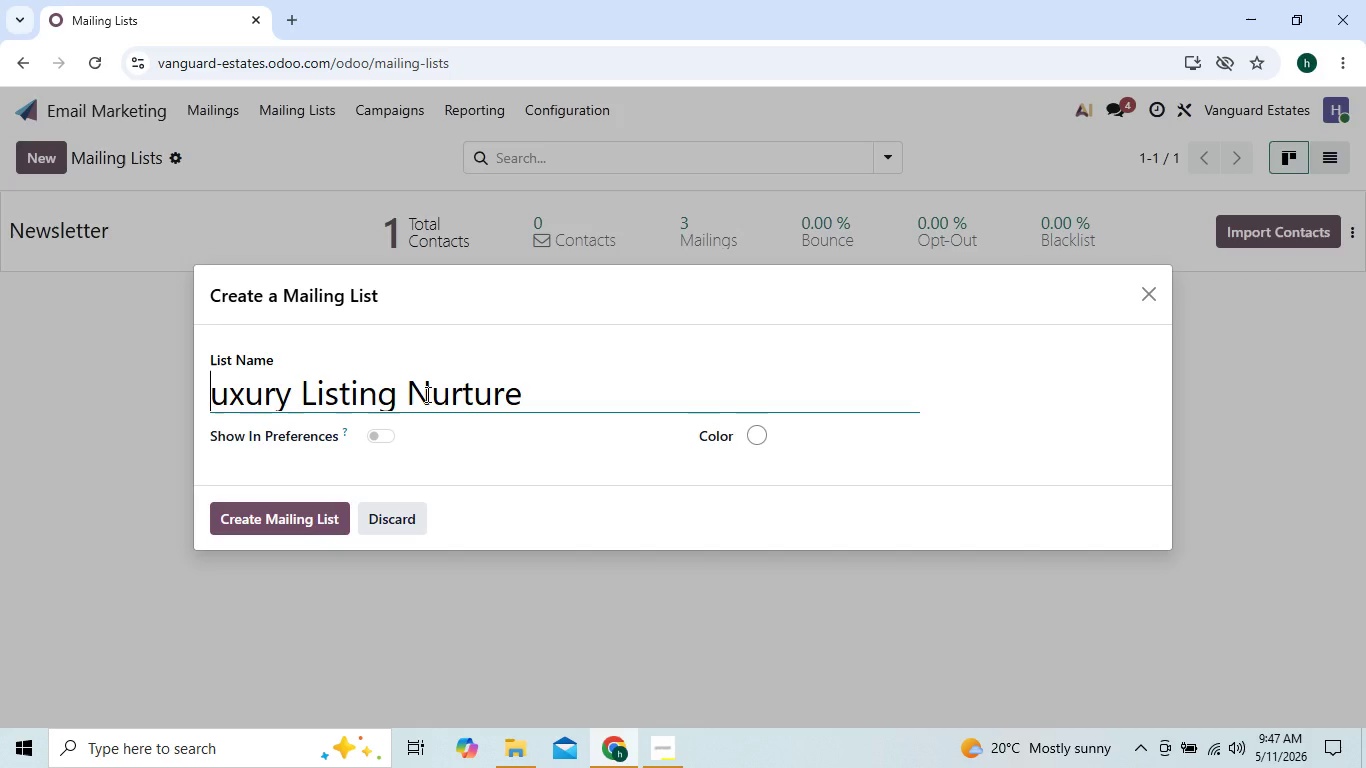 
hold_key(key=CapsLock, duration=0.55)
 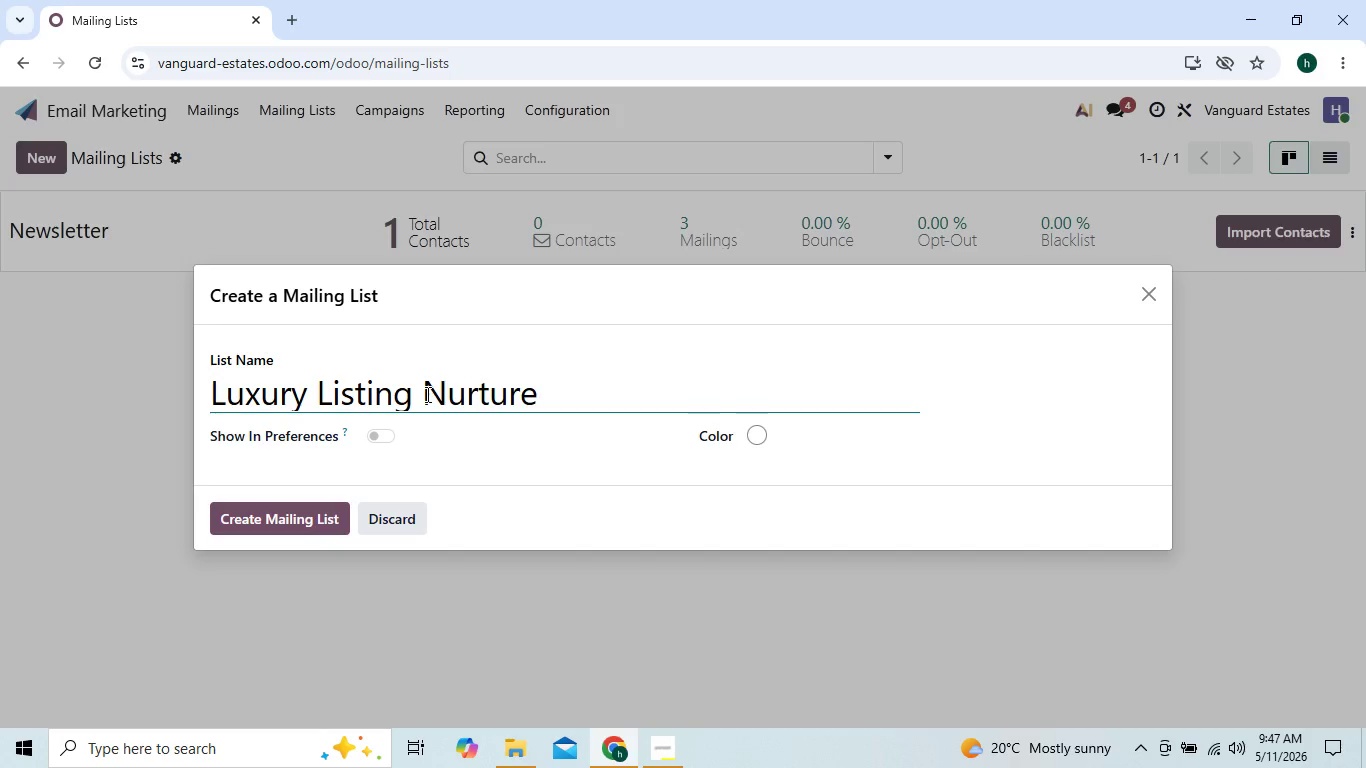 
key(L)
 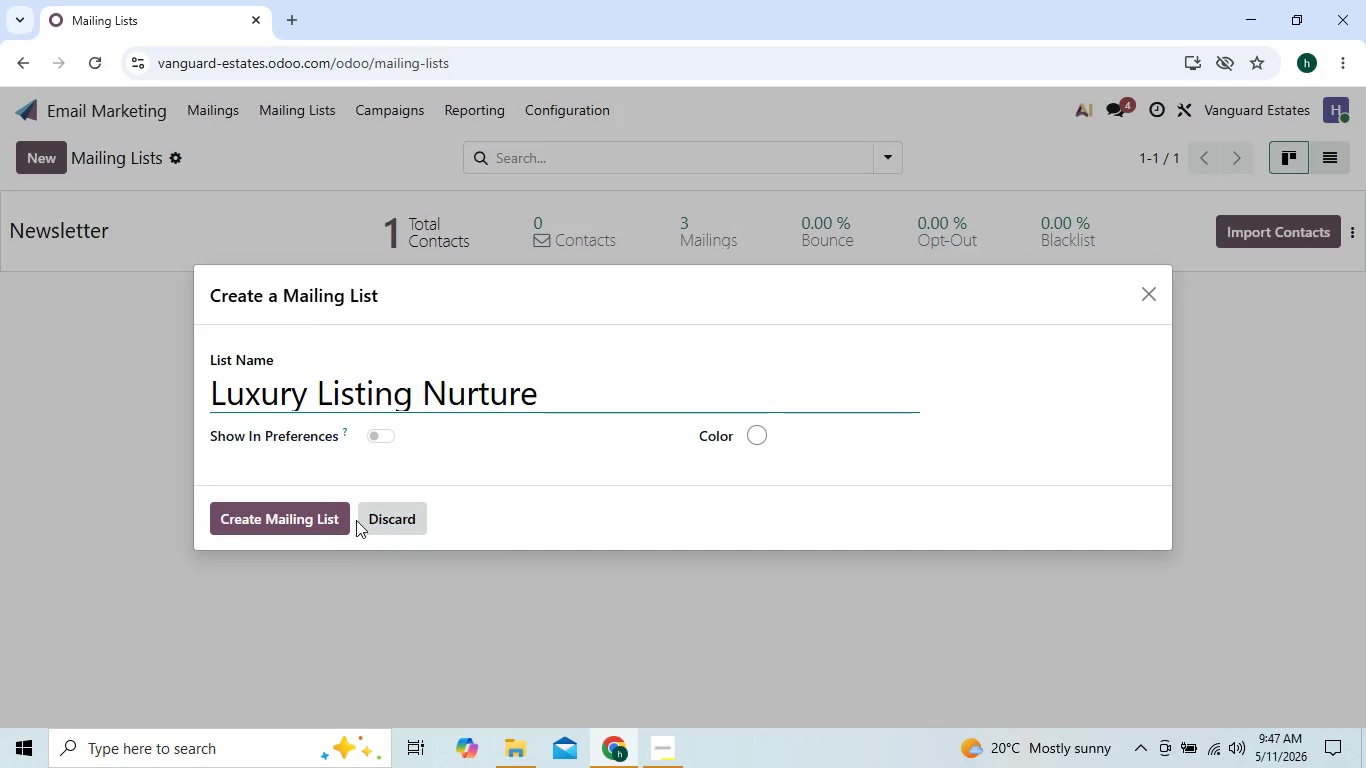 
left_click([316, 525])
 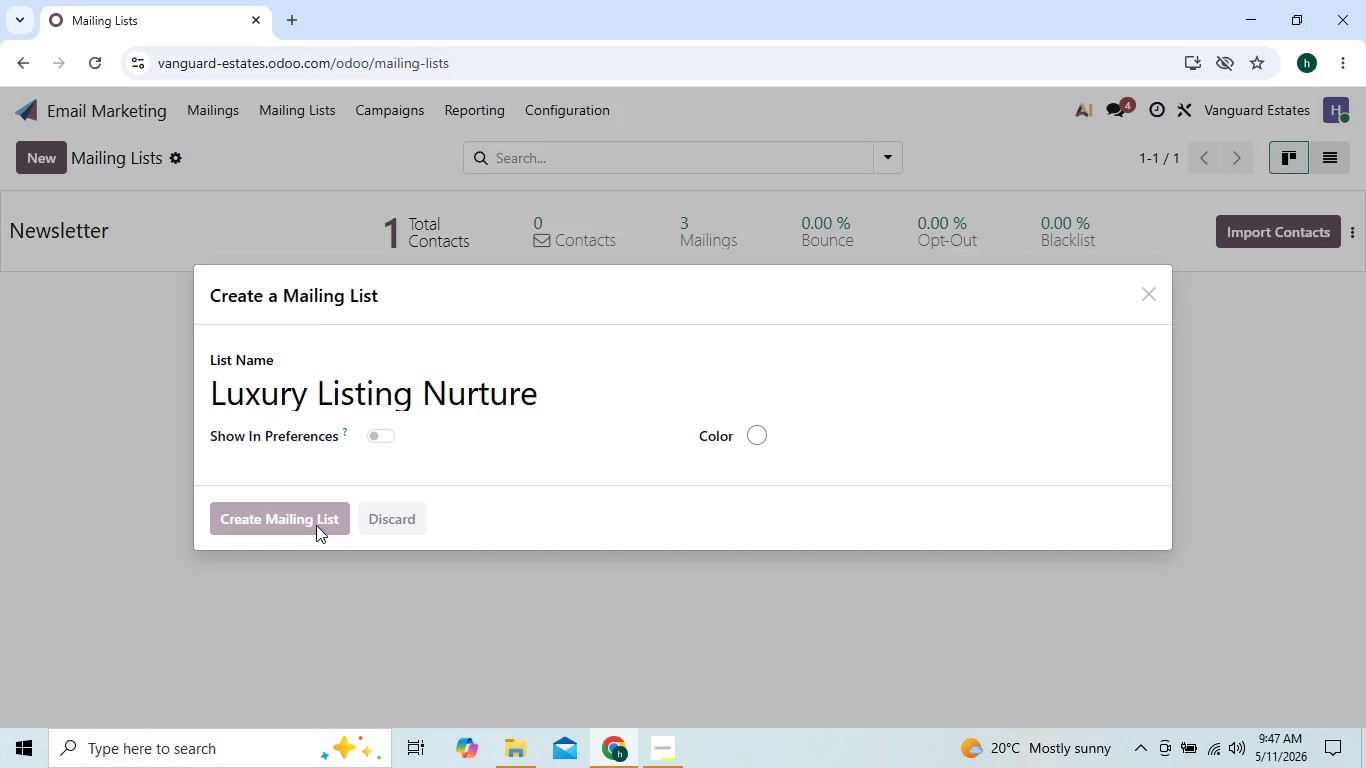 
key(CapsLock)
 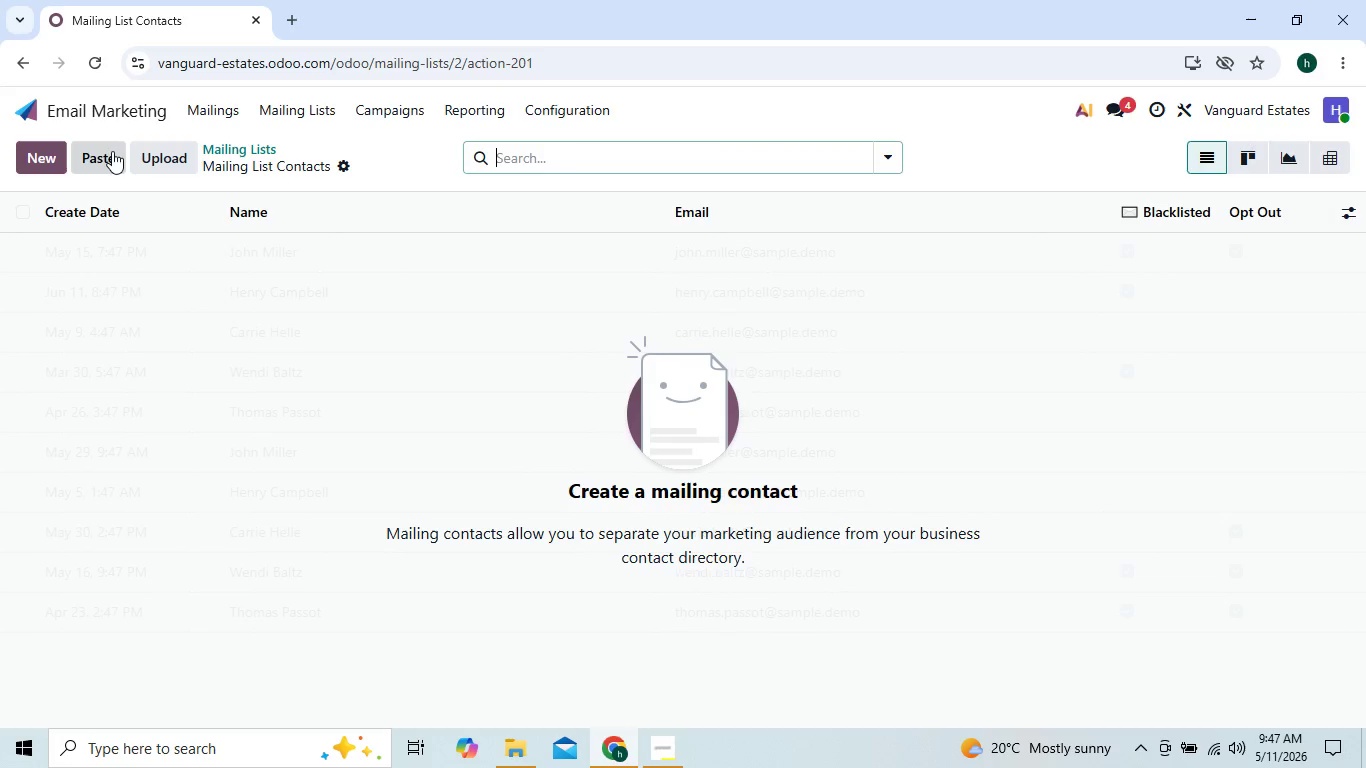 
left_click([57, 152])
 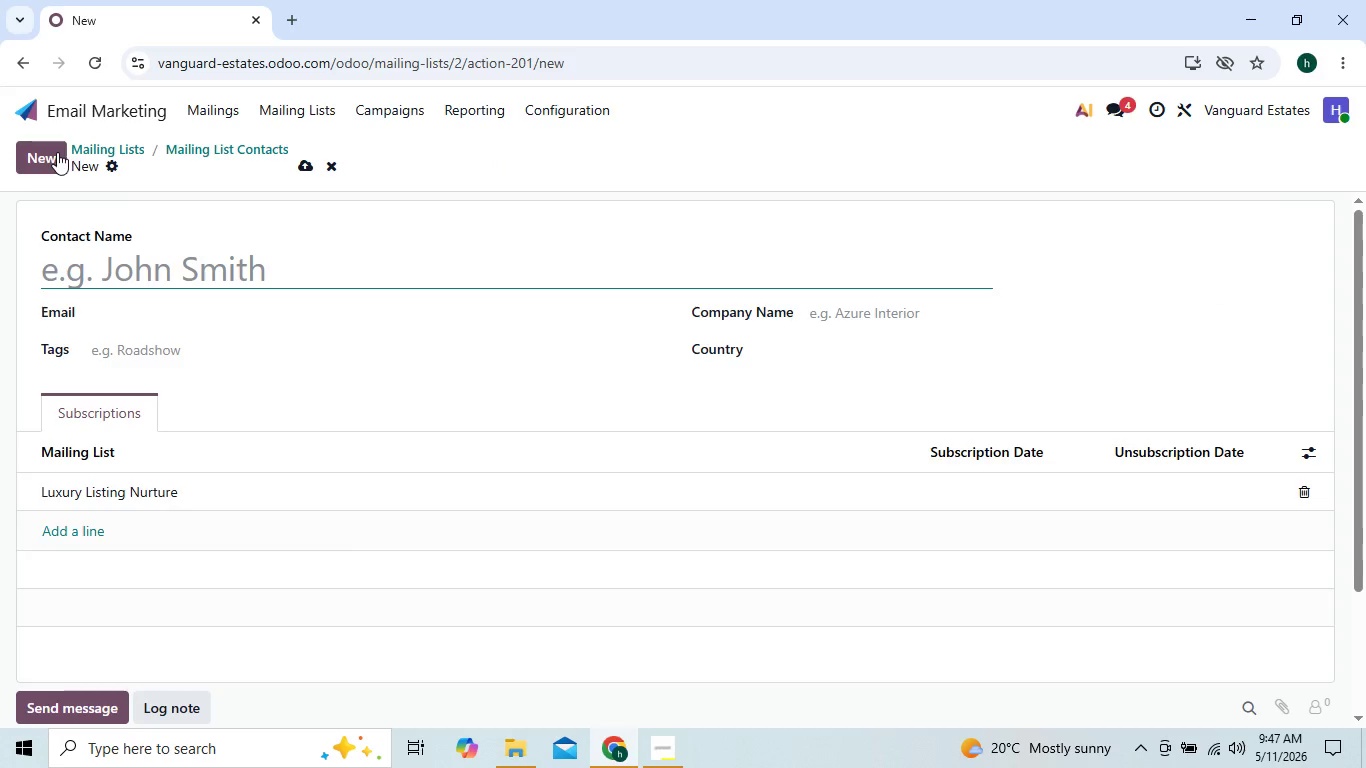 
left_click([112, 160])
 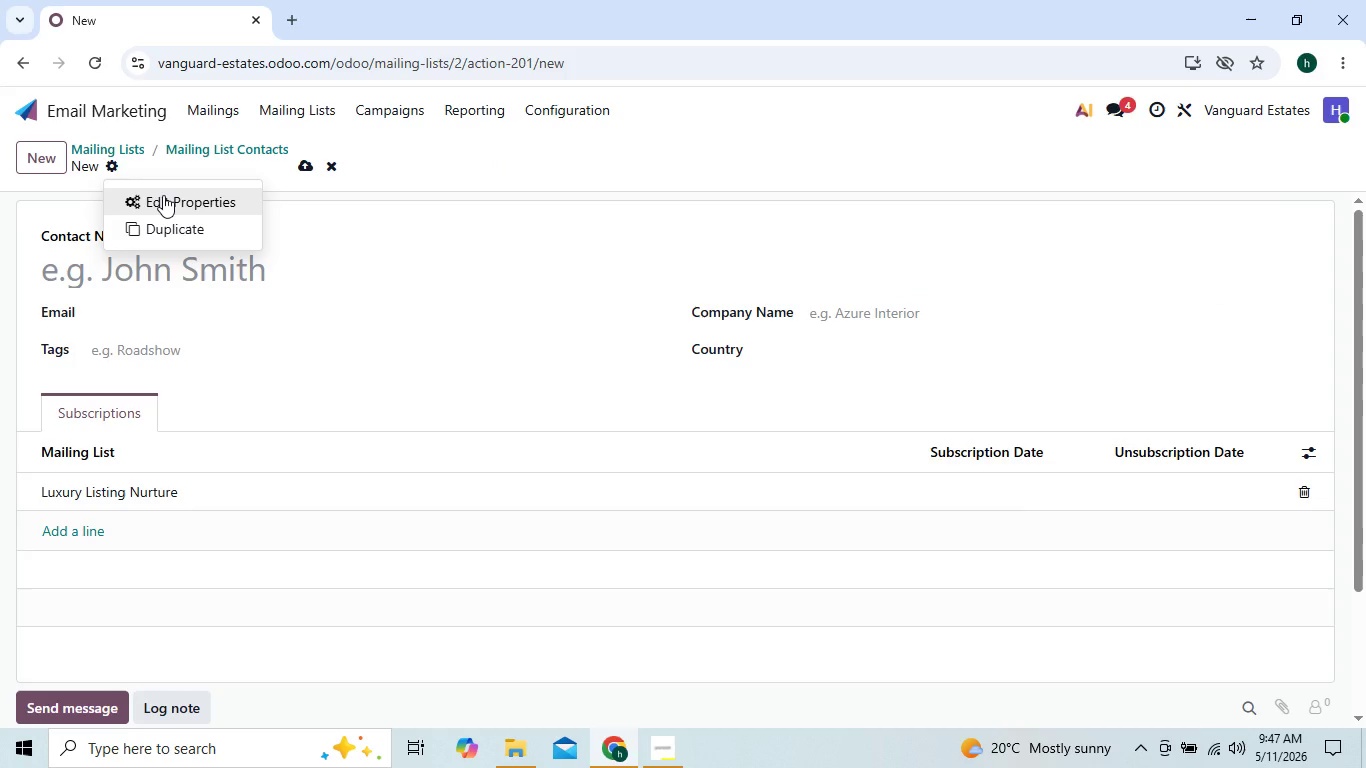 
left_click([163, 195])
 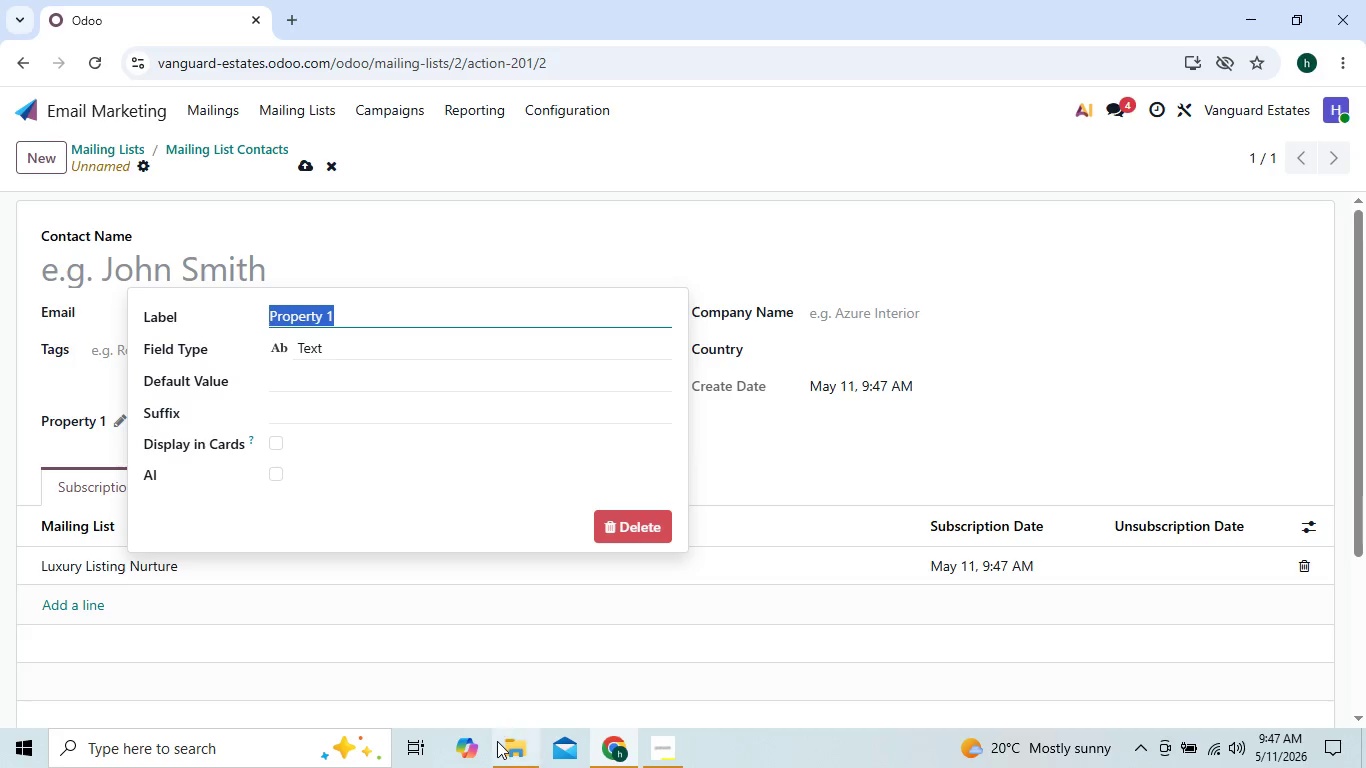 
left_click([513, 746])
 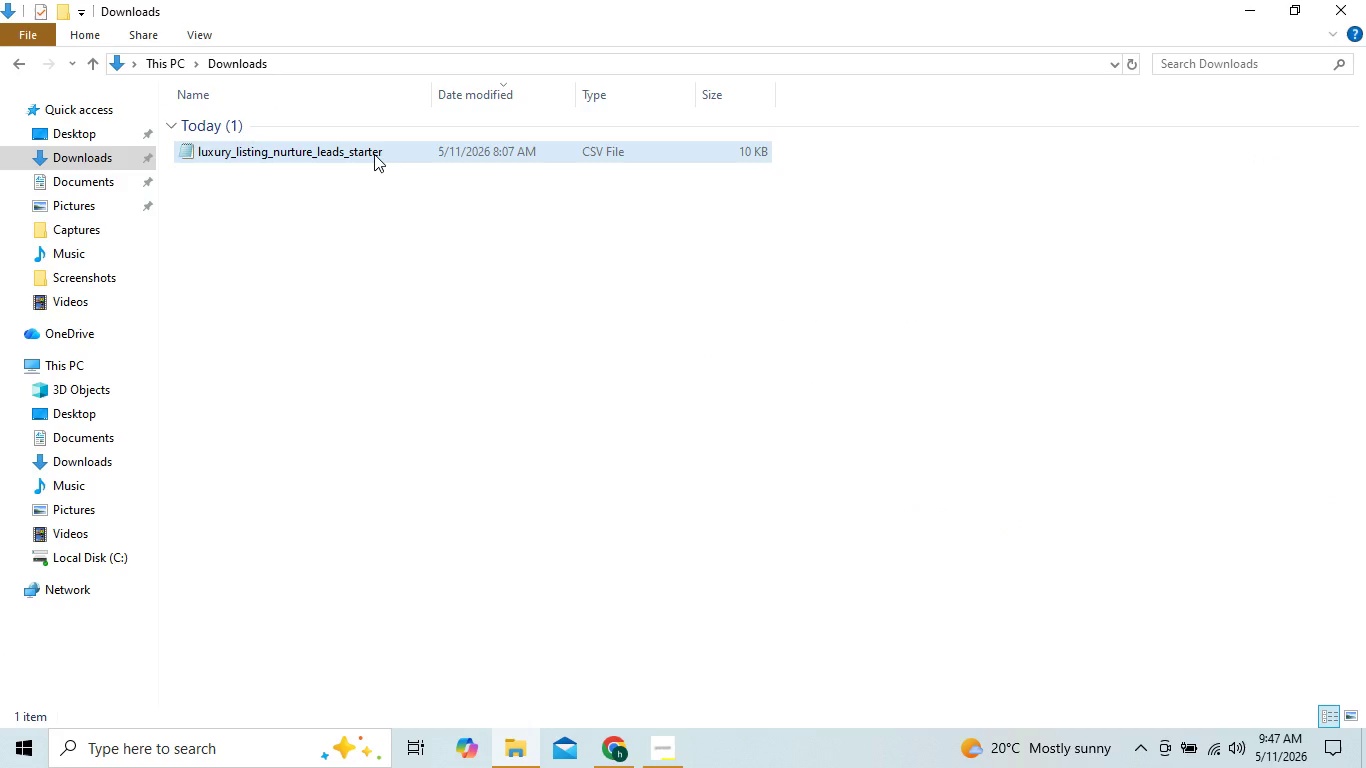 
double_click([374, 154])
 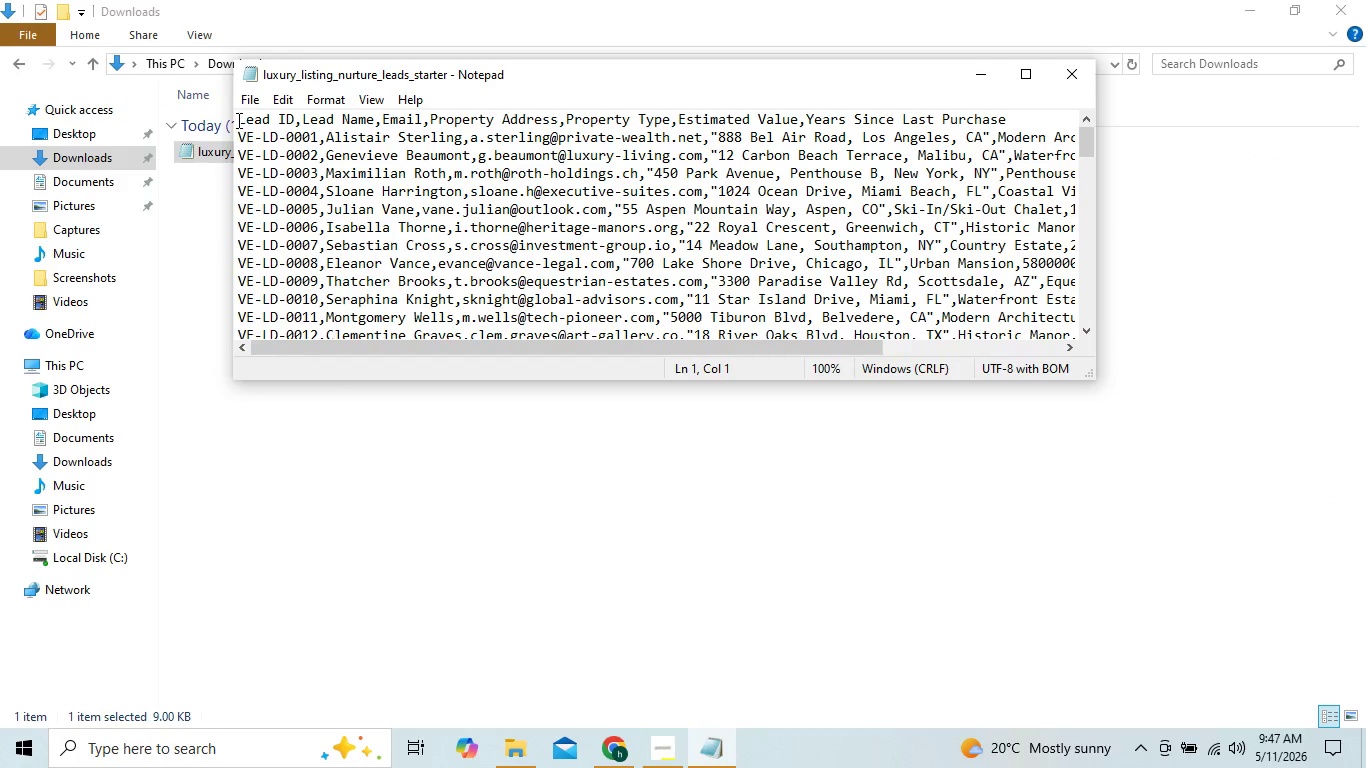 
left_click_drag(start_coordinate=[237, 118], to_coordinate=[291, 117])
 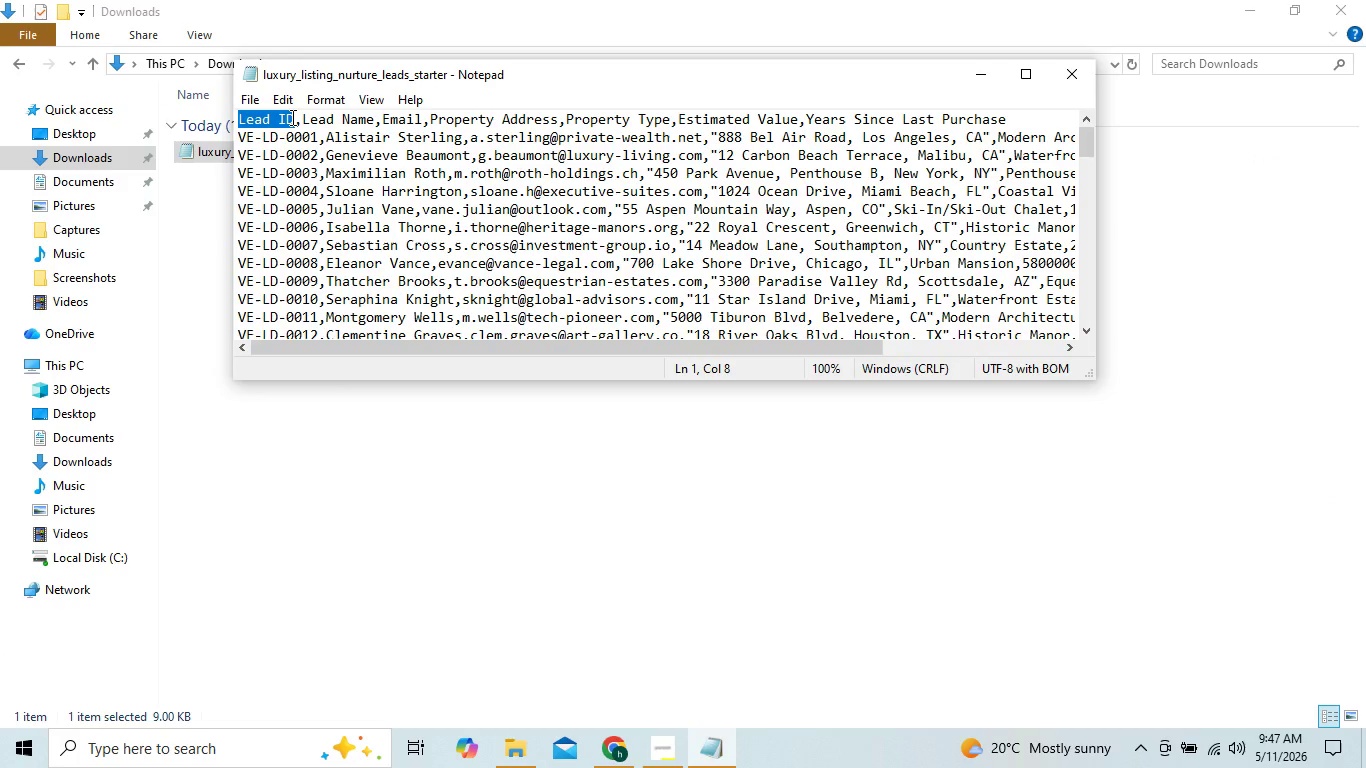 
key(Control+C)
 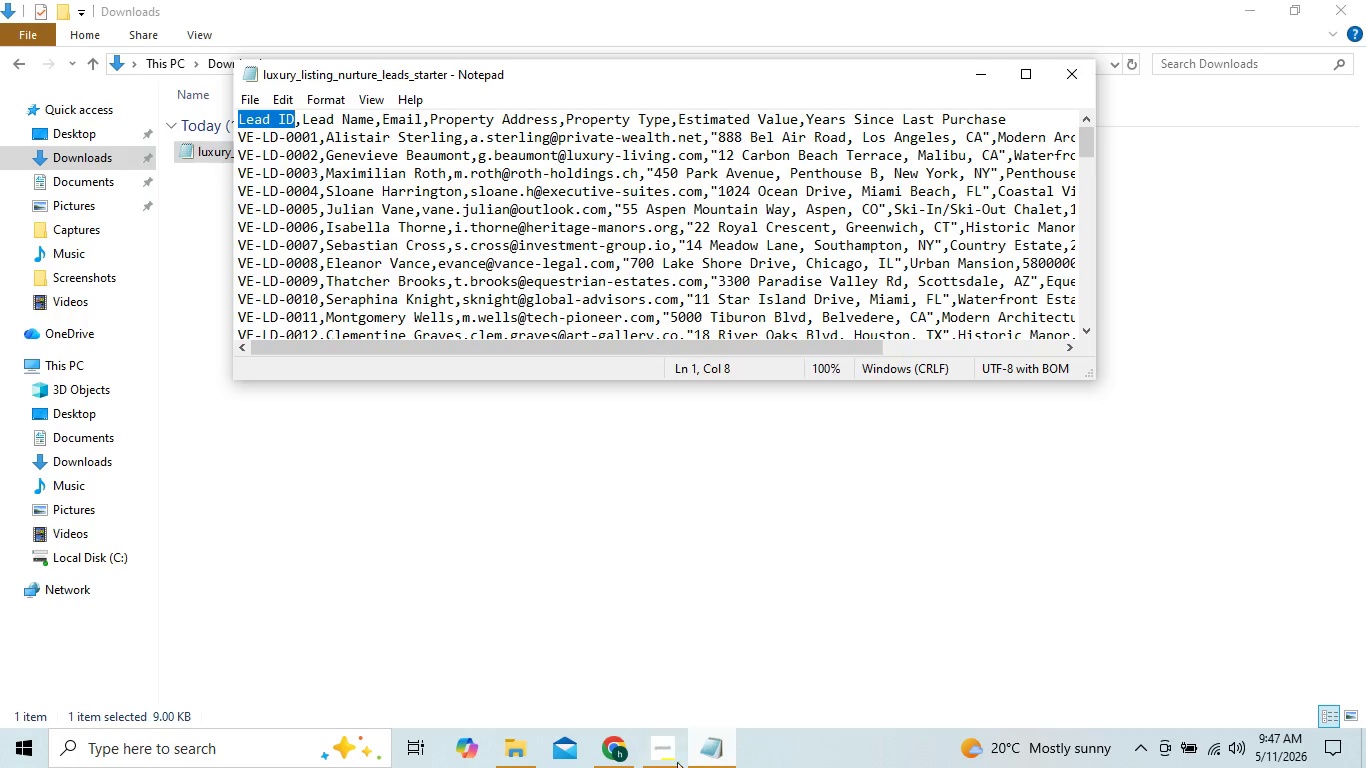 
left_click([630, 757])
 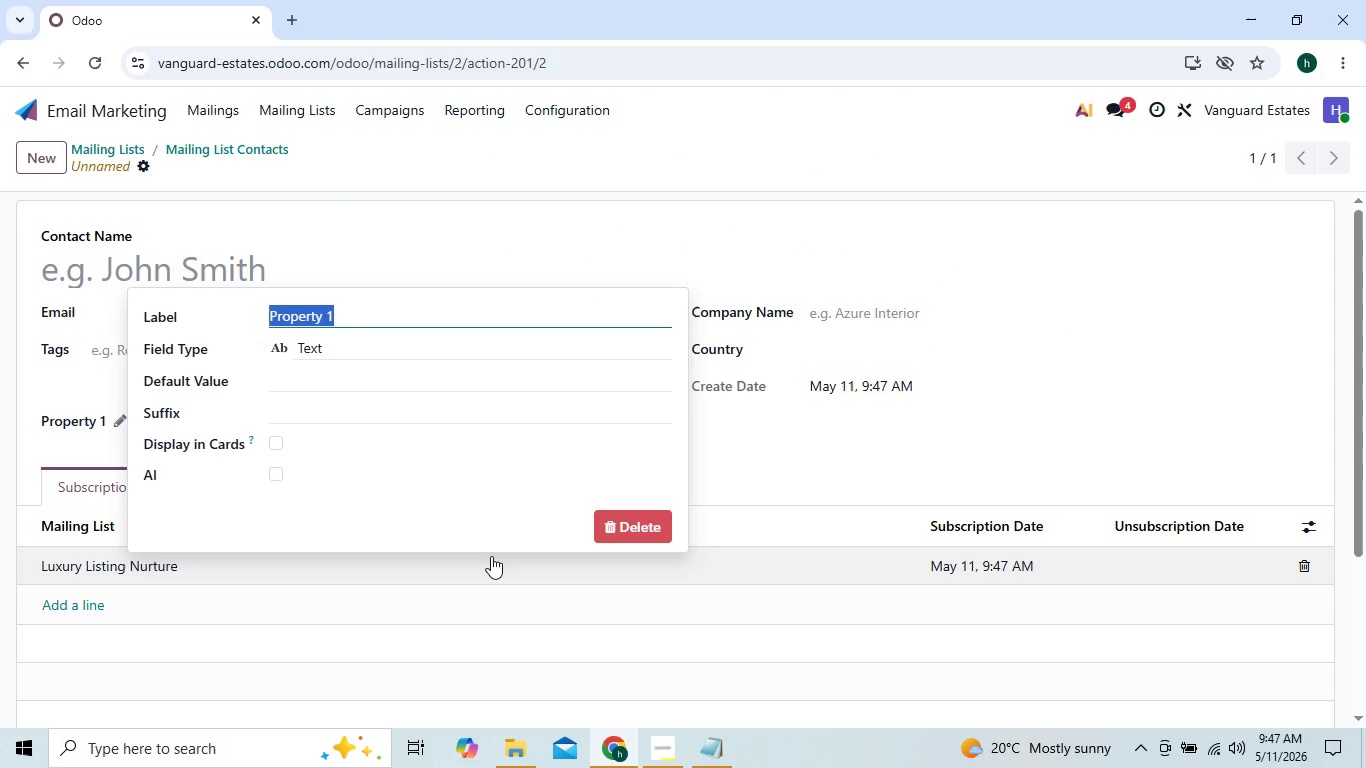 
key(Control+V)
 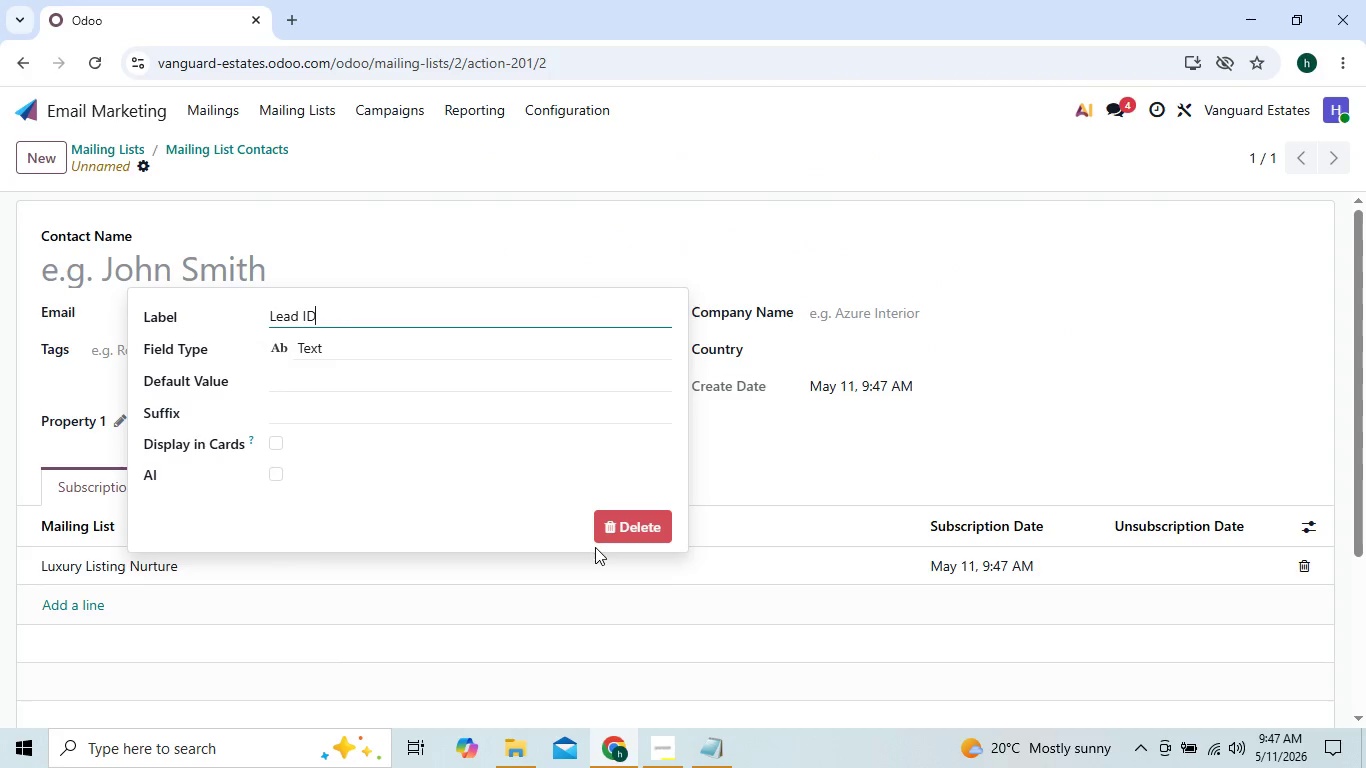 
left_click([755, 451])
 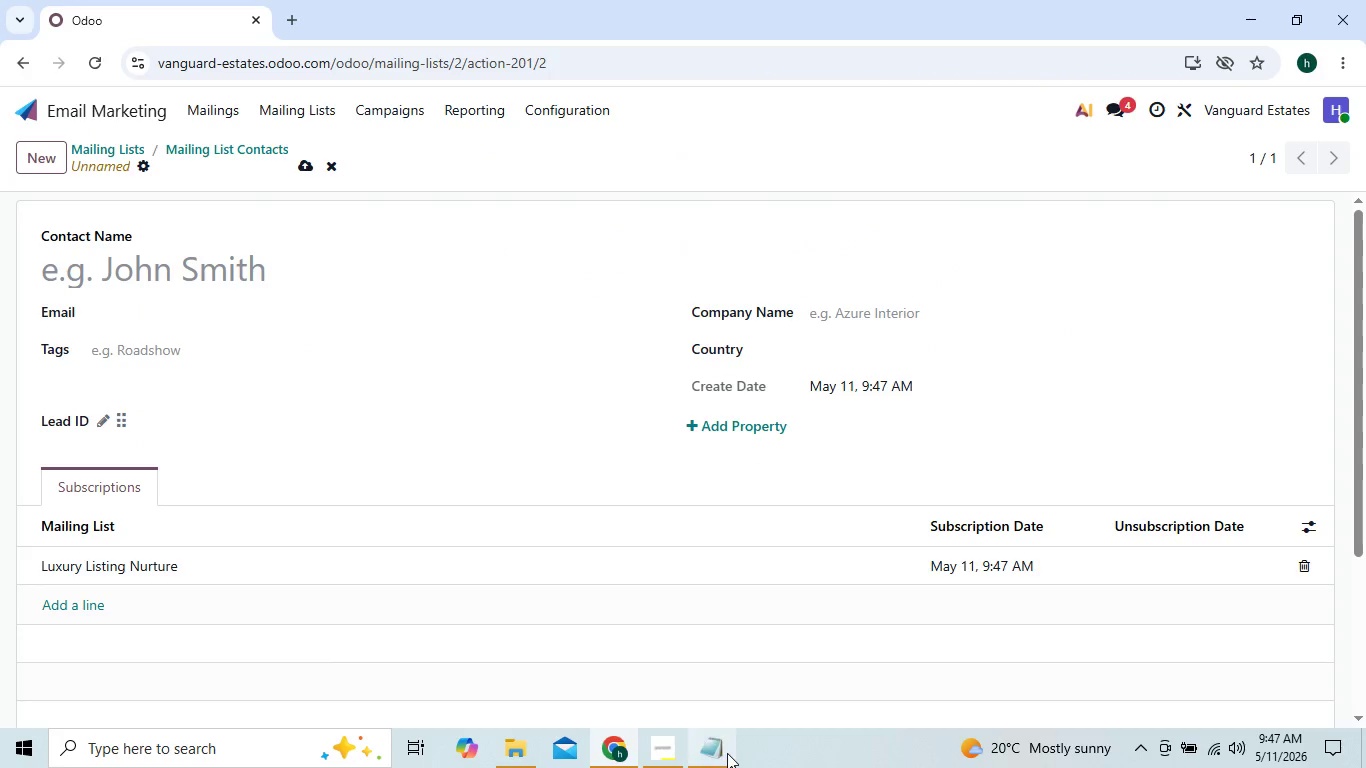 
left_click([727, 753])
 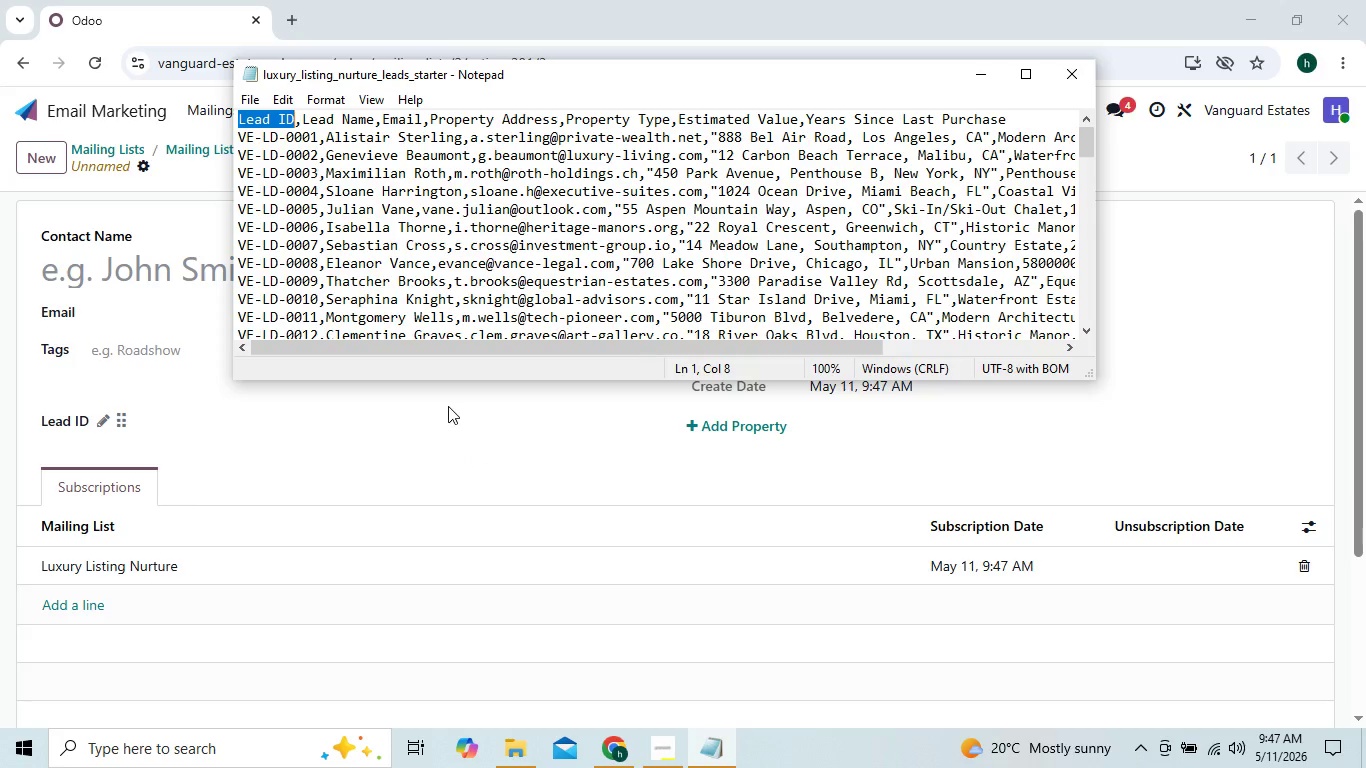 
mouse_move([342, 92])
 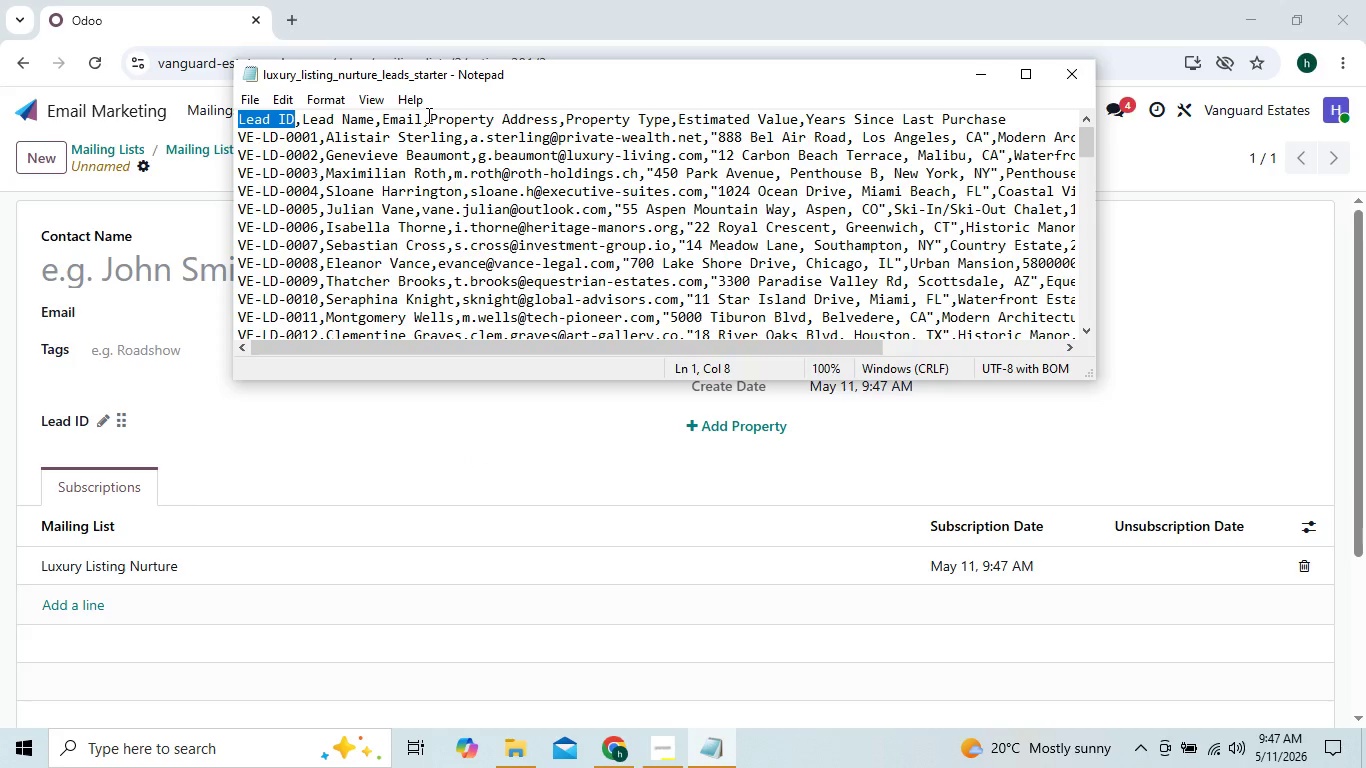 
left_click_drag(start_coordinate=[427, 115], to_coordinate=[555, 121])
 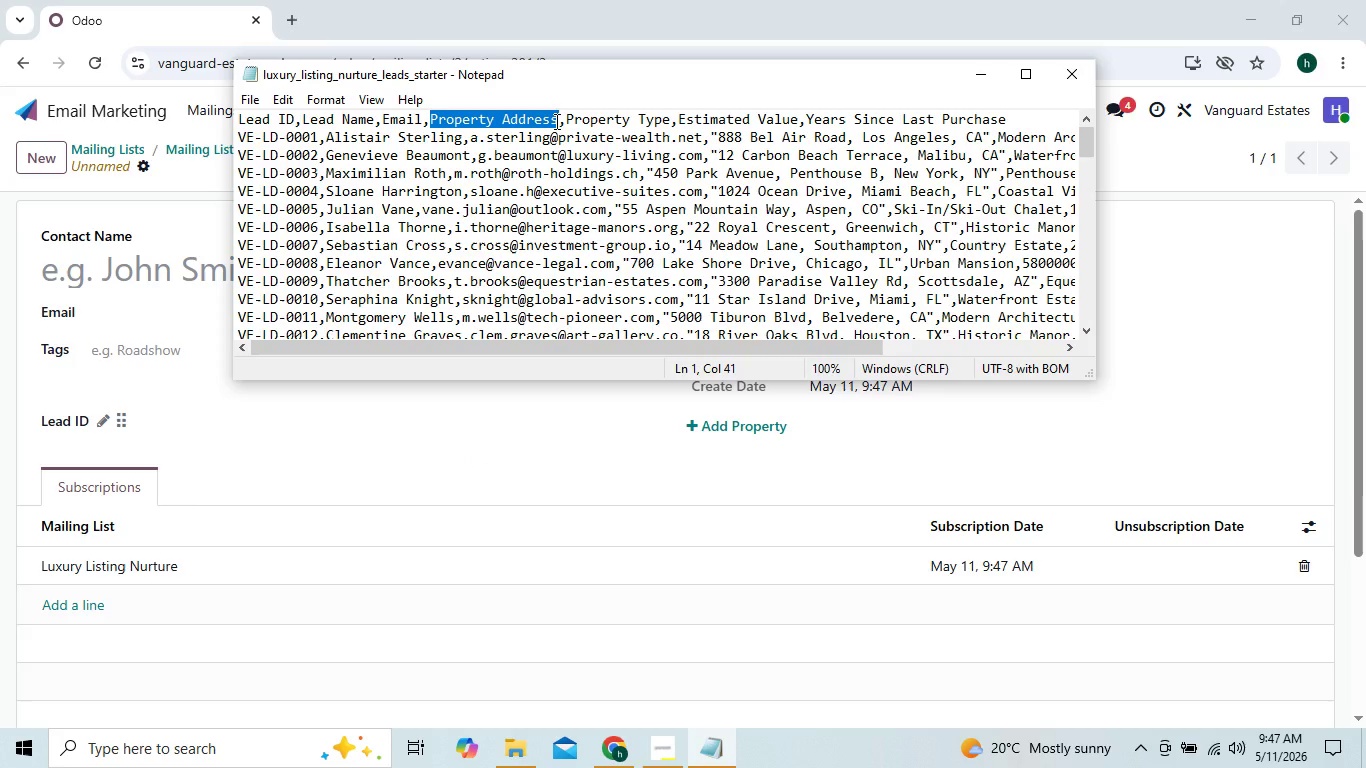 
key(Control+C)
 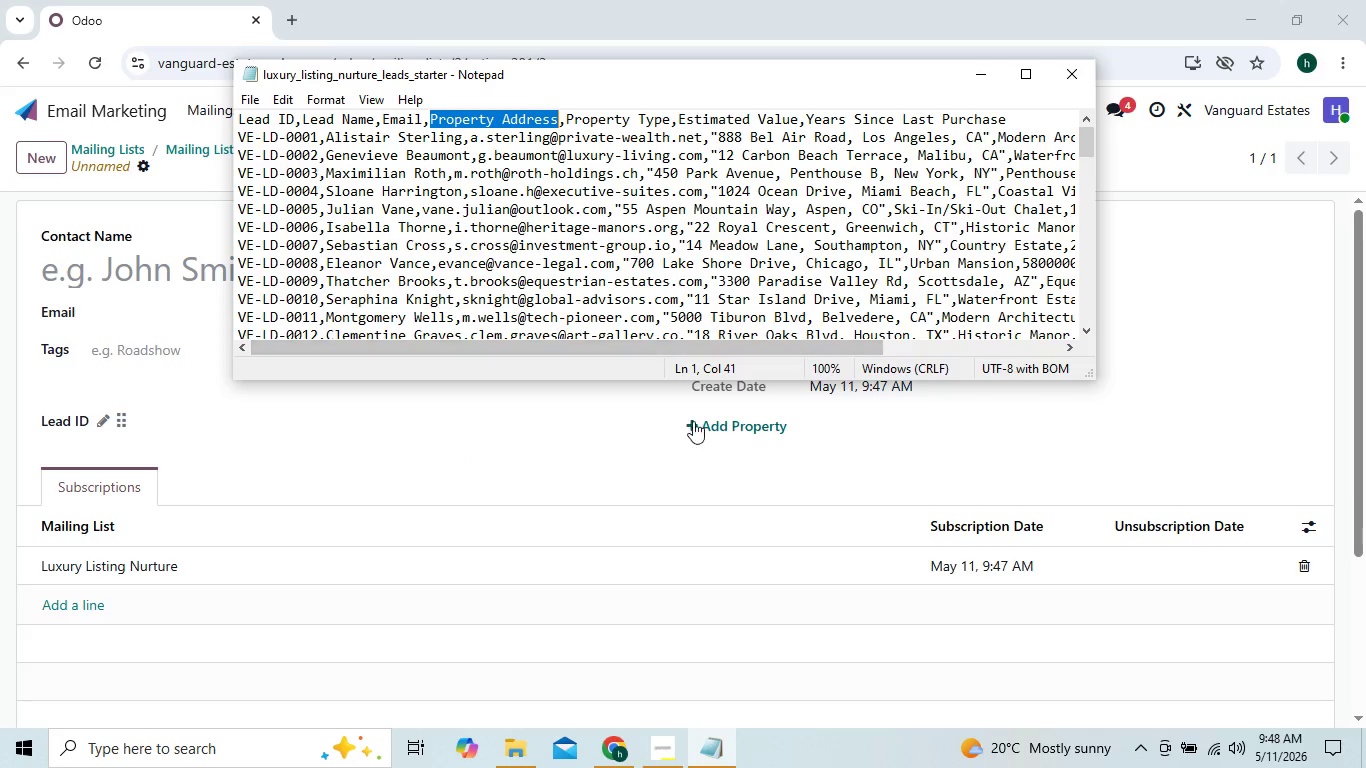 
left_click([694, 424])
 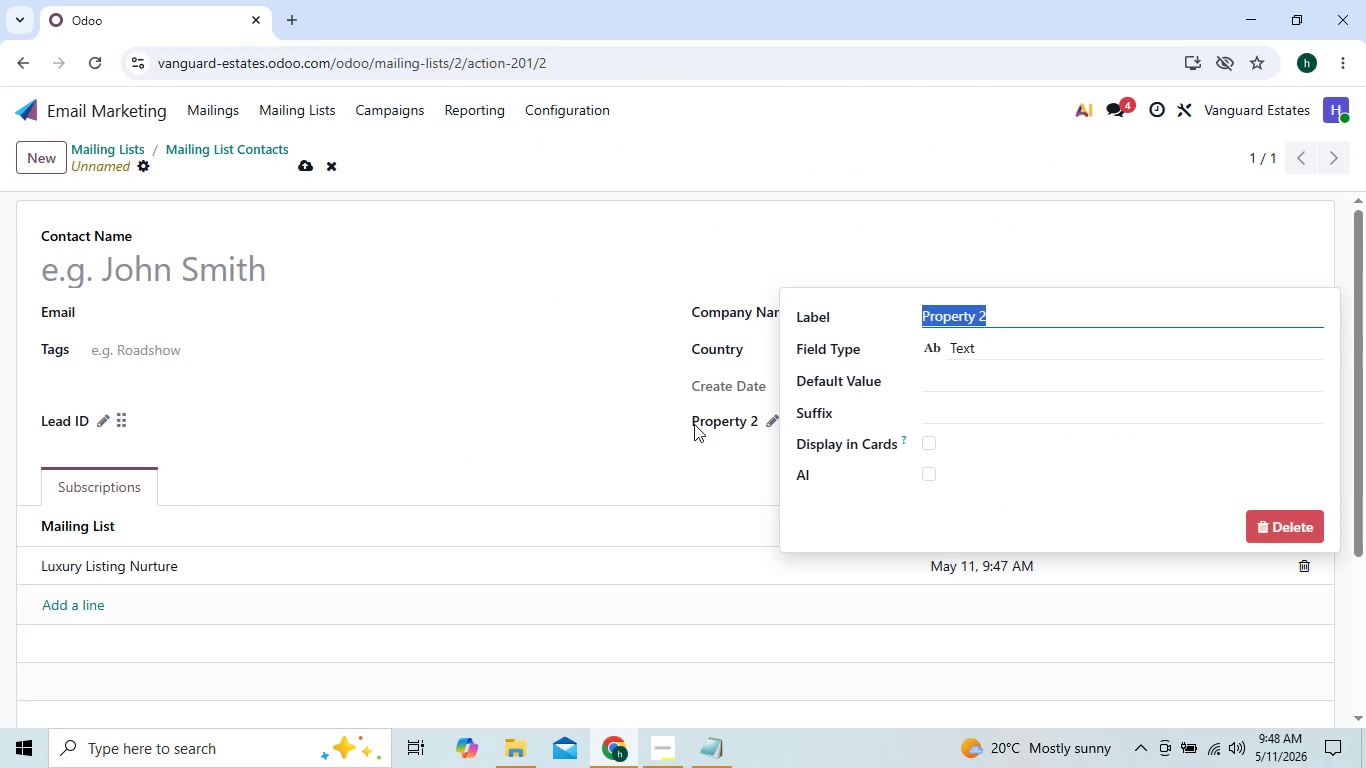 
key(Control+V)
 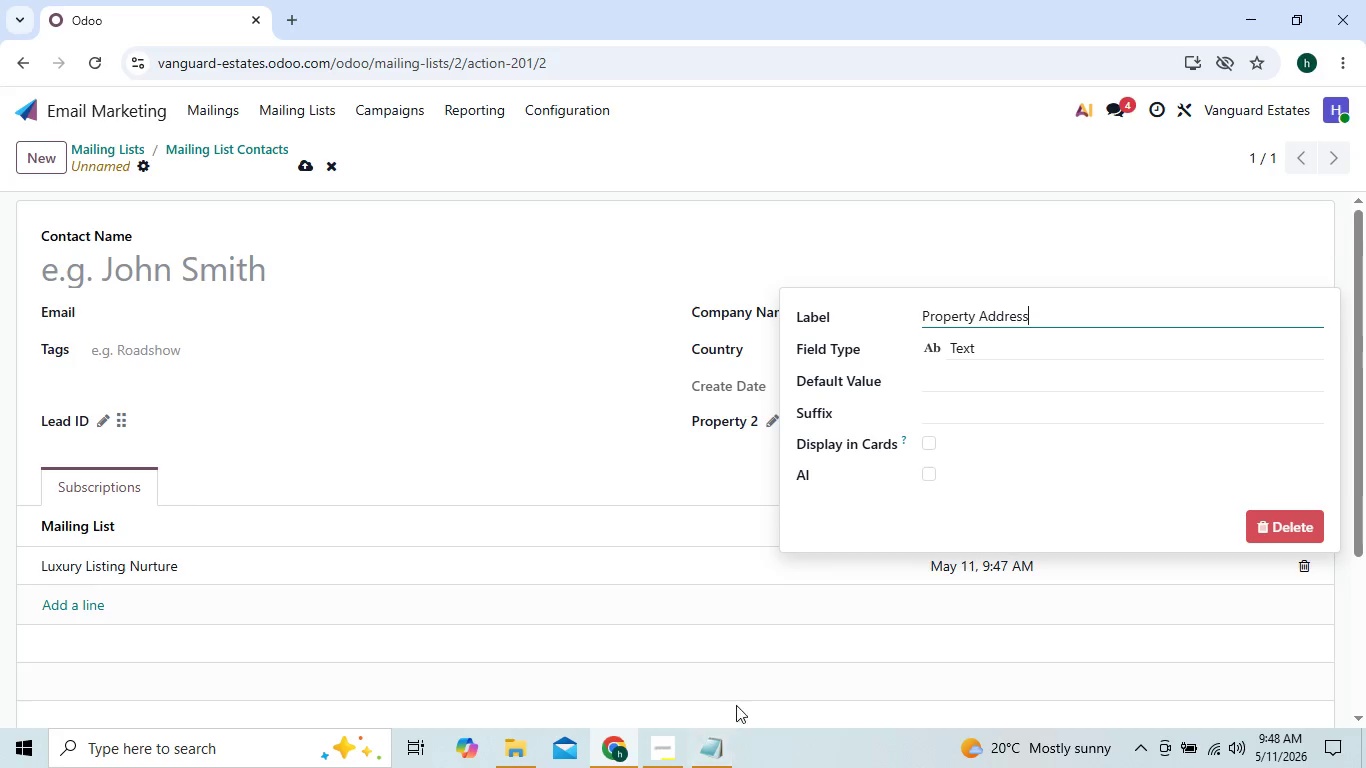 
left_click([739, 672])
 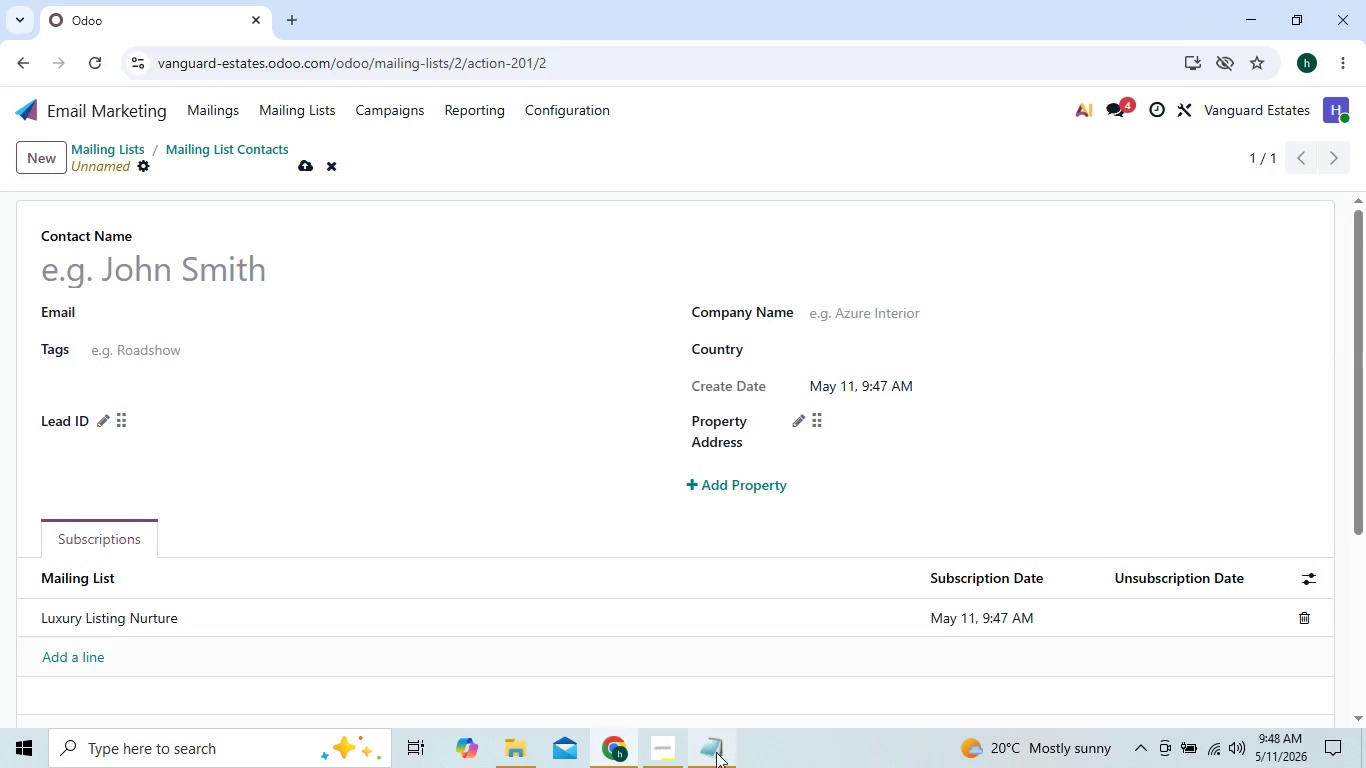 
left_click([711, 758])
 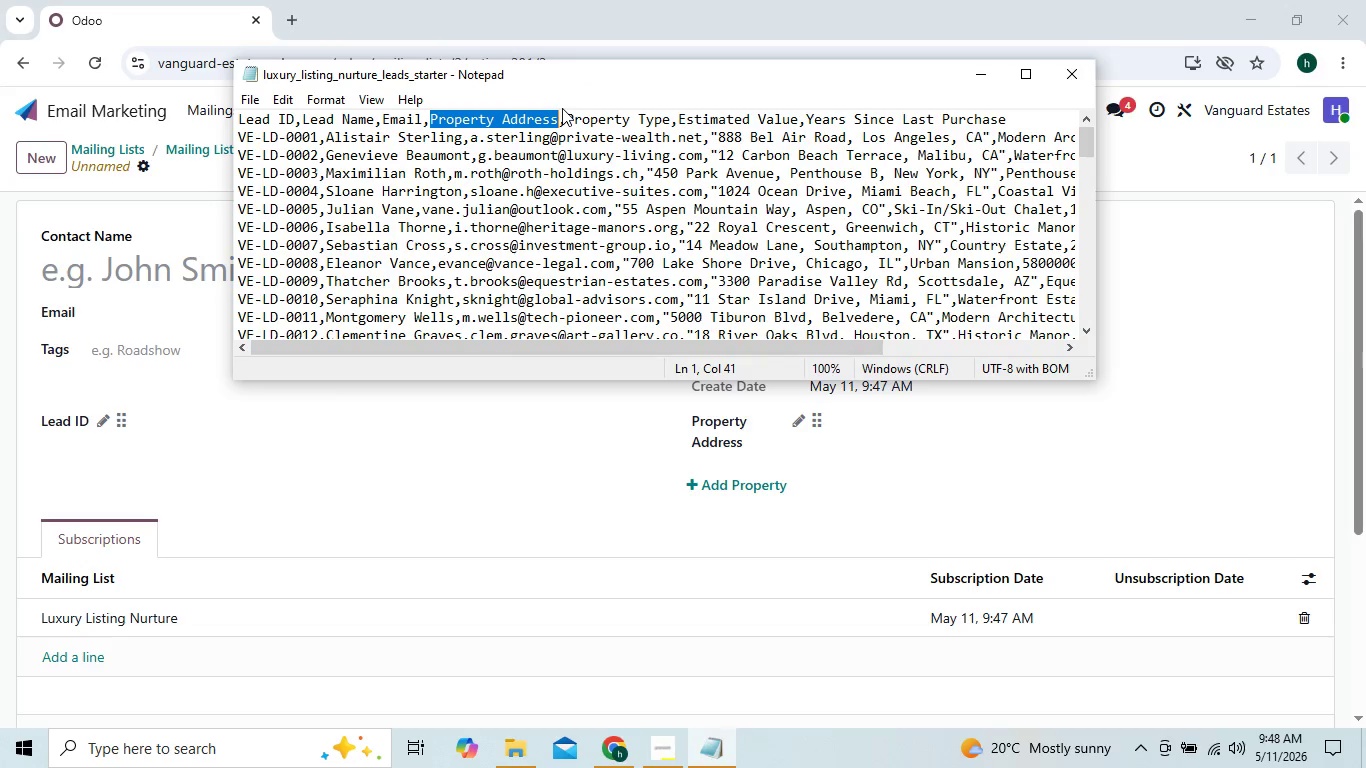 
left_click_drag(start_coordinate=[564, 113], to_coordinate=[671, 113])
 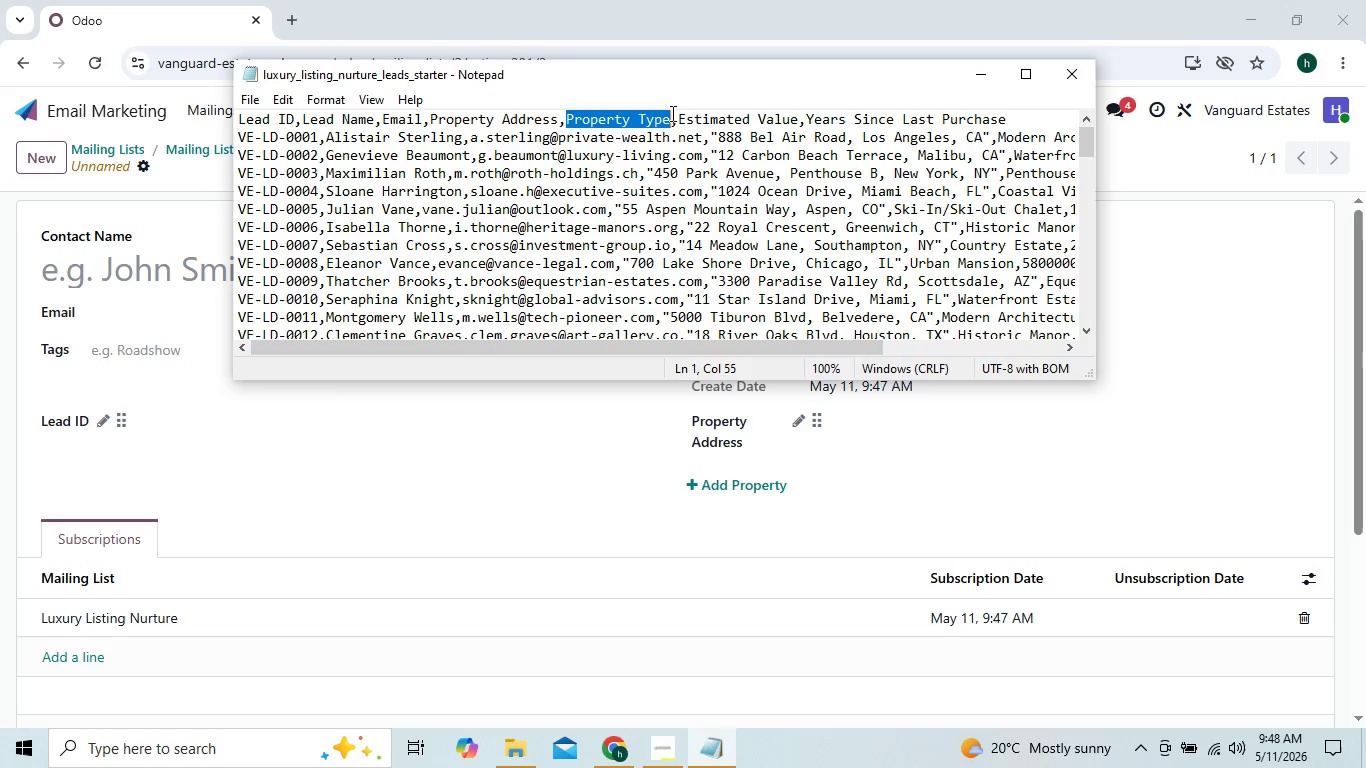 
key(Control+C)
 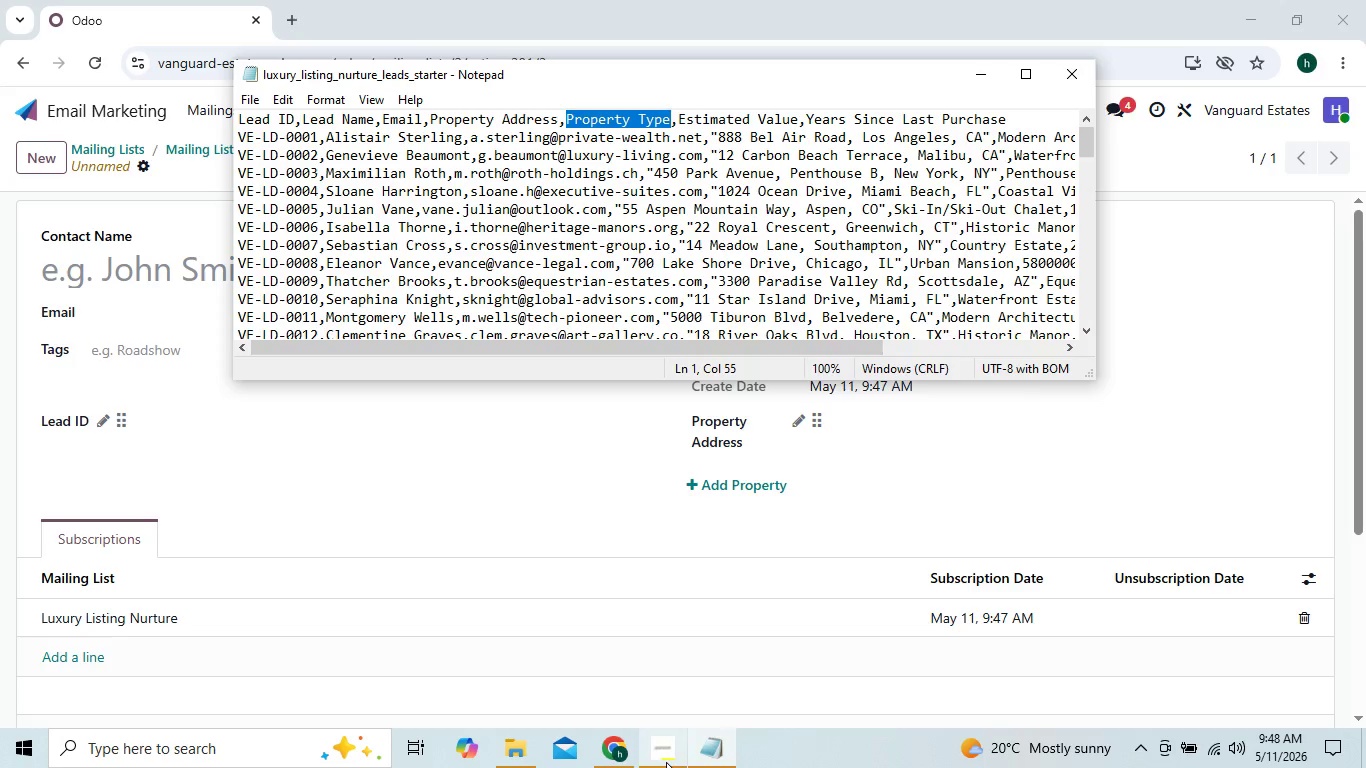 
left_click([619, 753])
 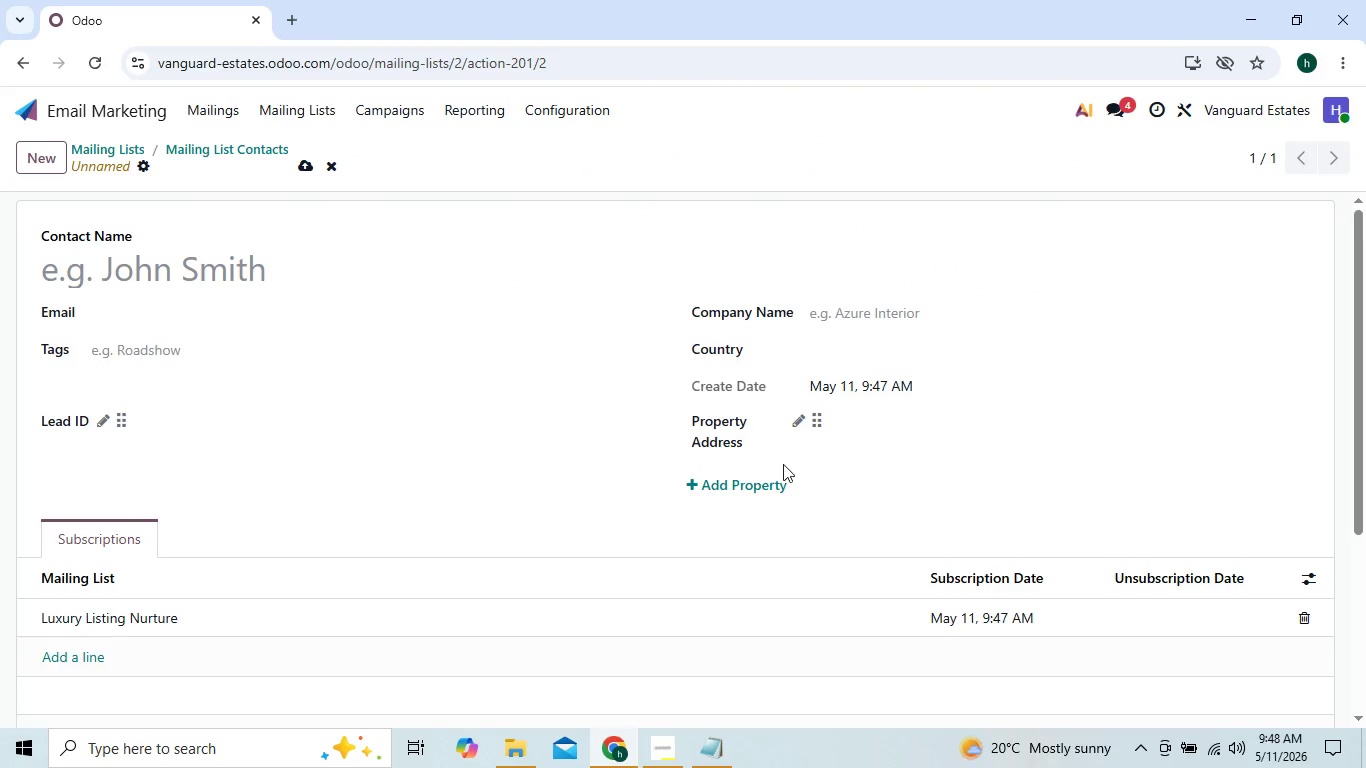 
left_click([770, 473])
 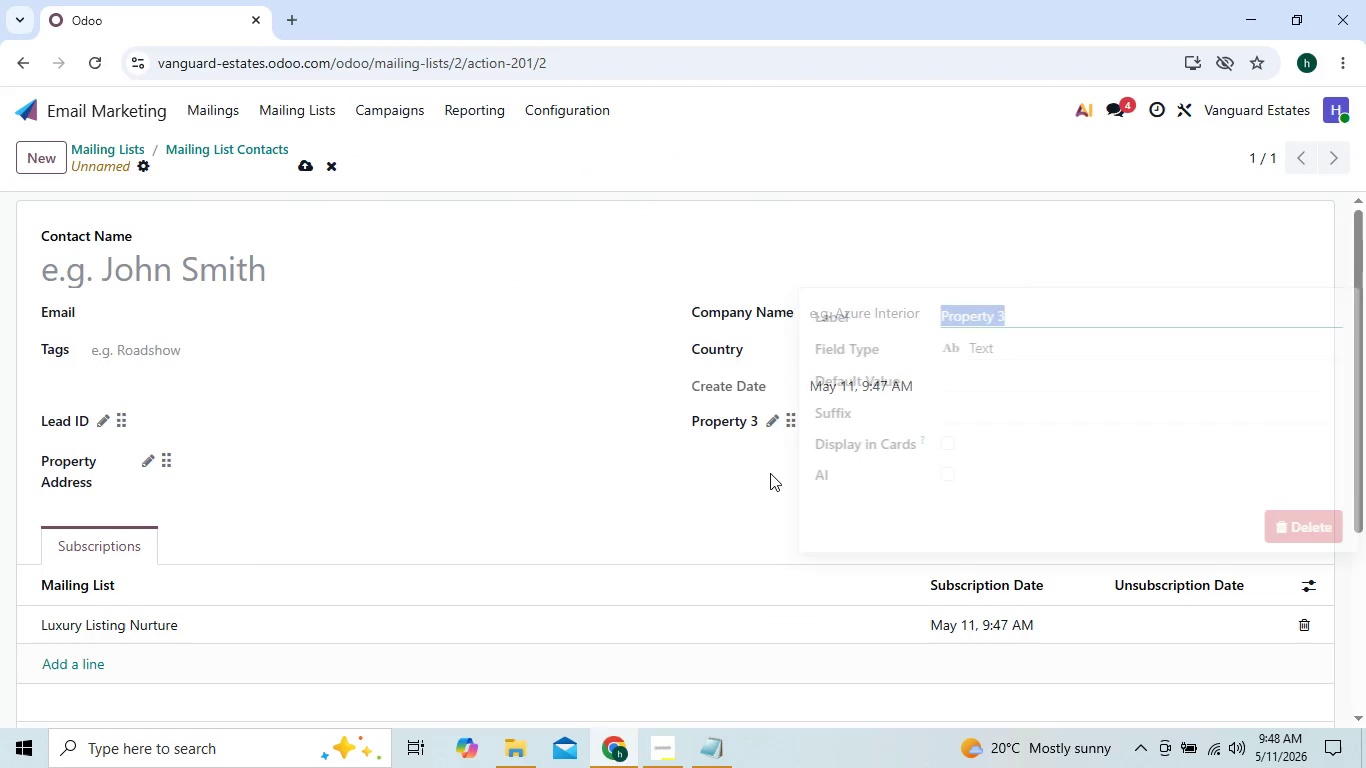 
key(Control+V)
 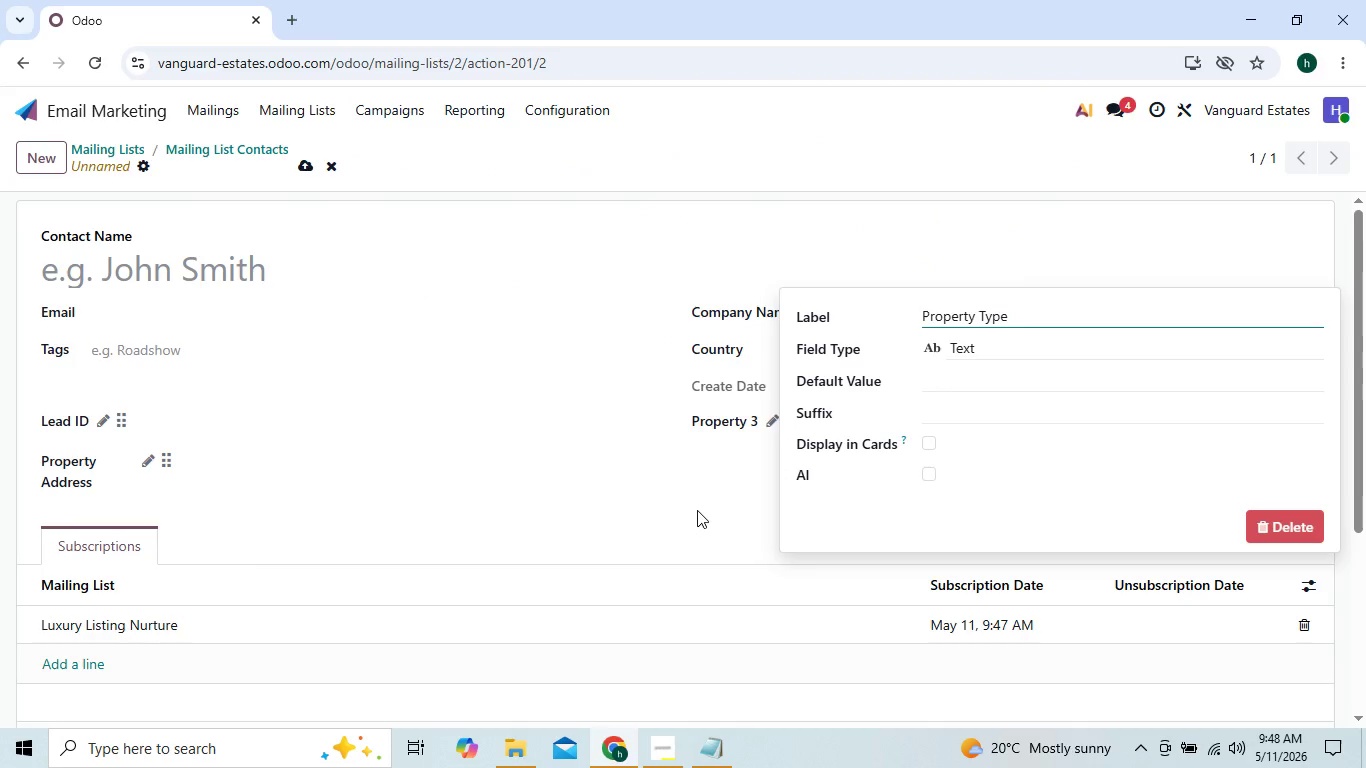 
left_click([697, 510])
 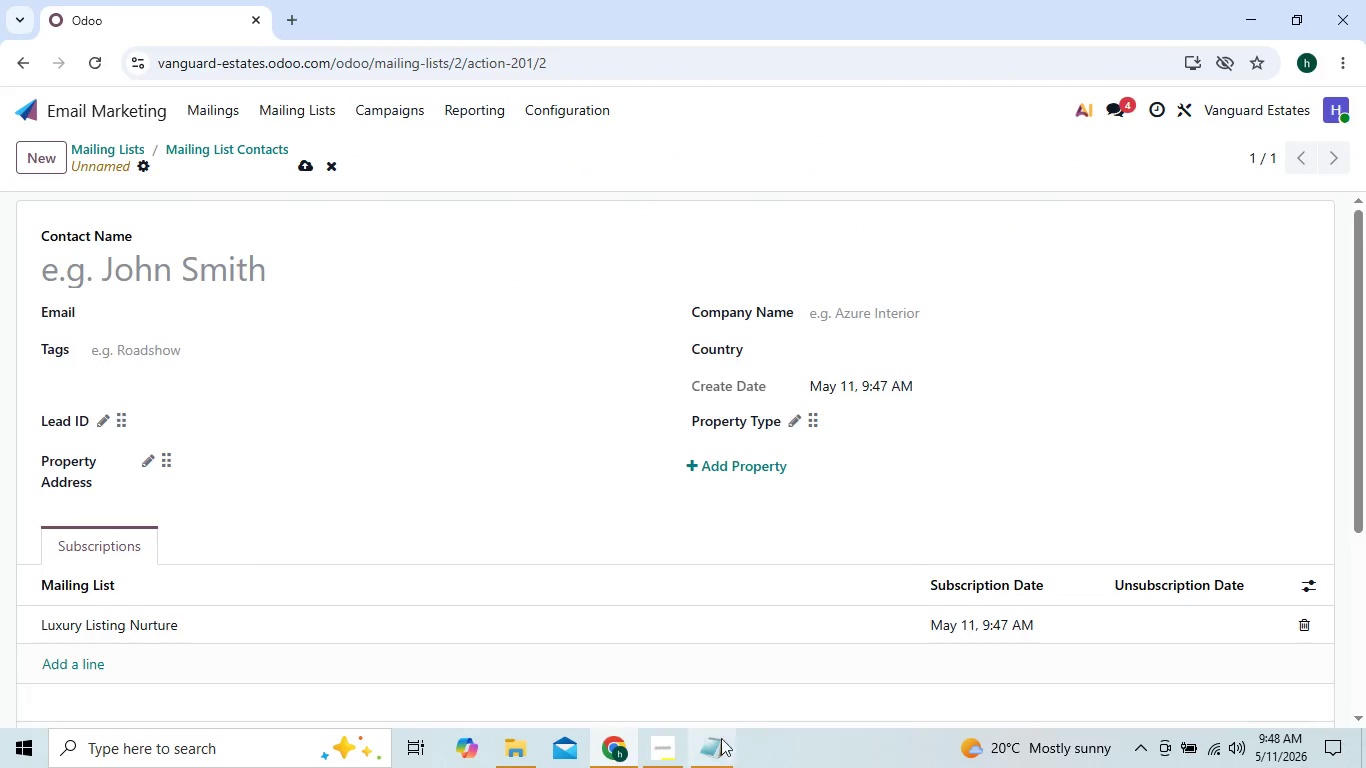 
left_click([720, 749])
 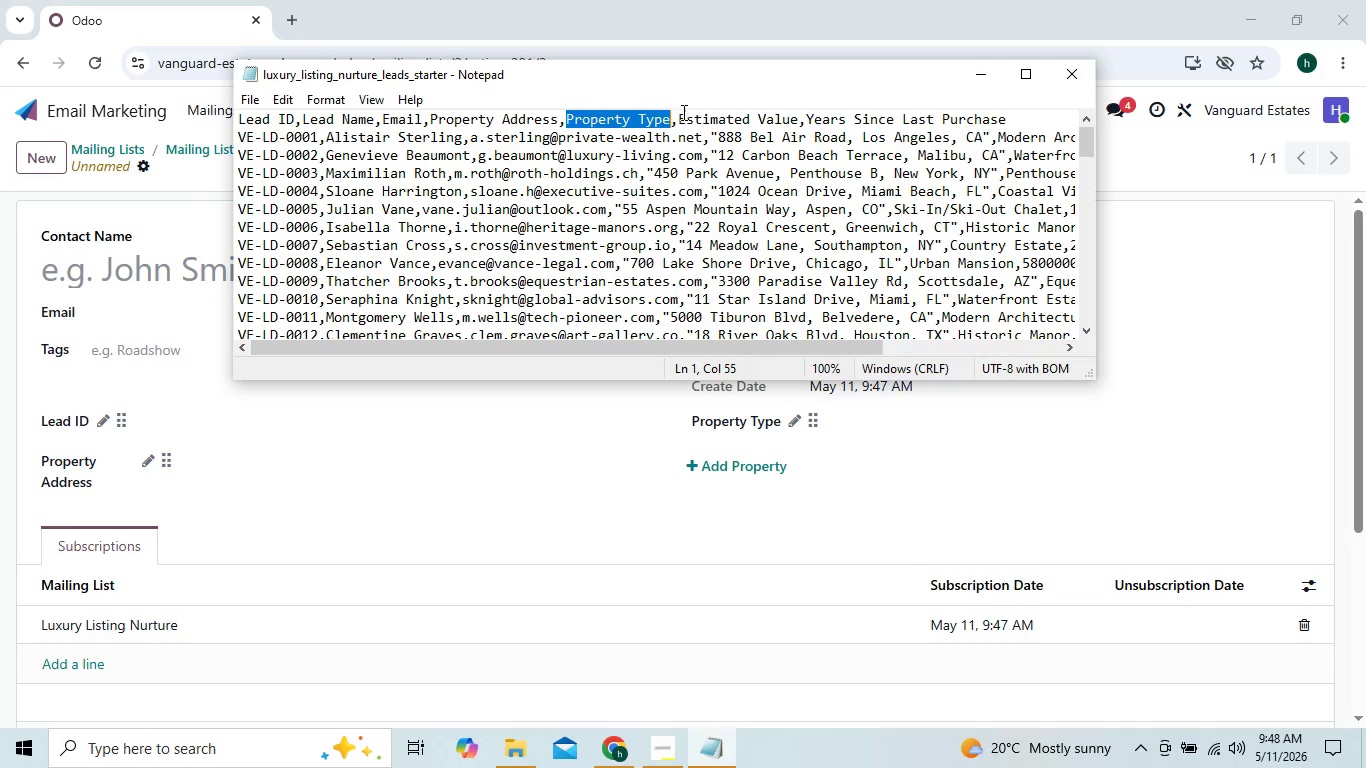 
left_click_drag(start_coordinate=[679, 112], to_coordinate=[795, 113])
 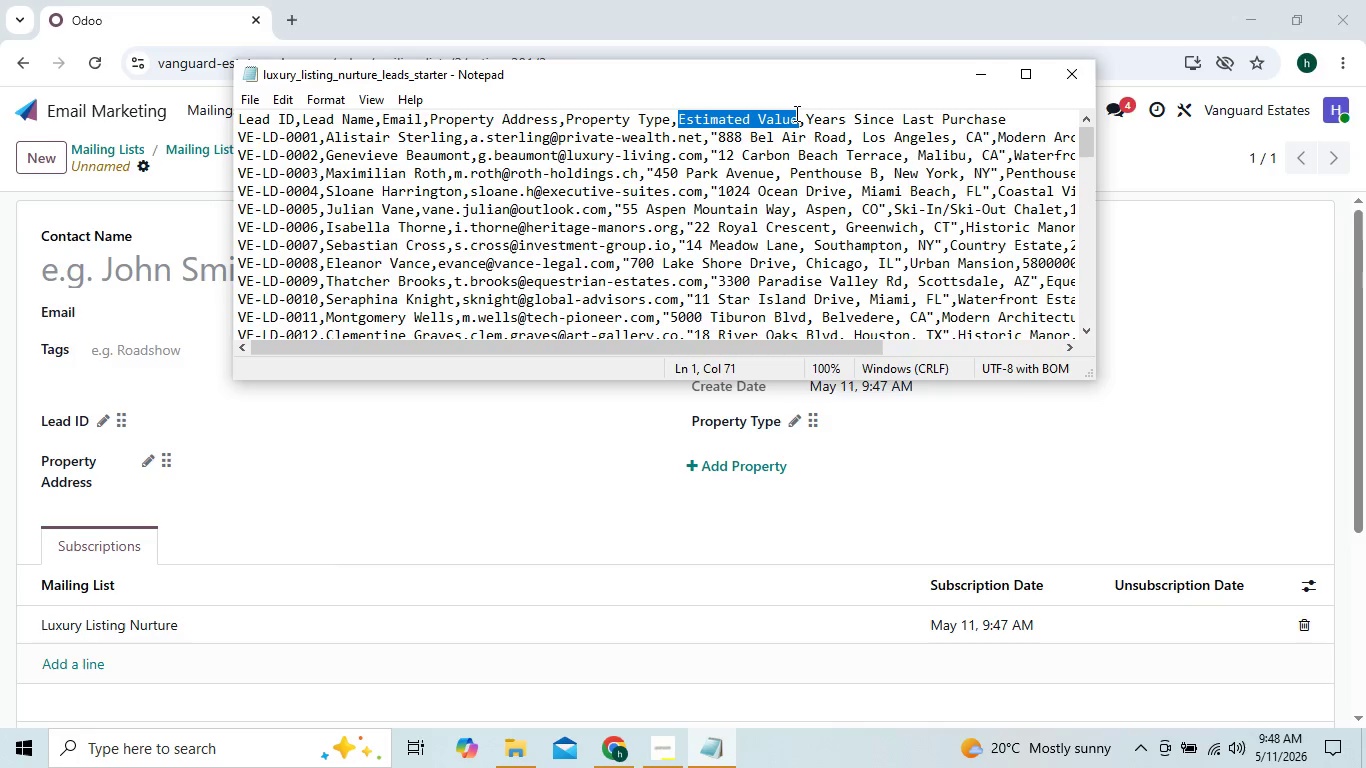 
key(Control+C)
 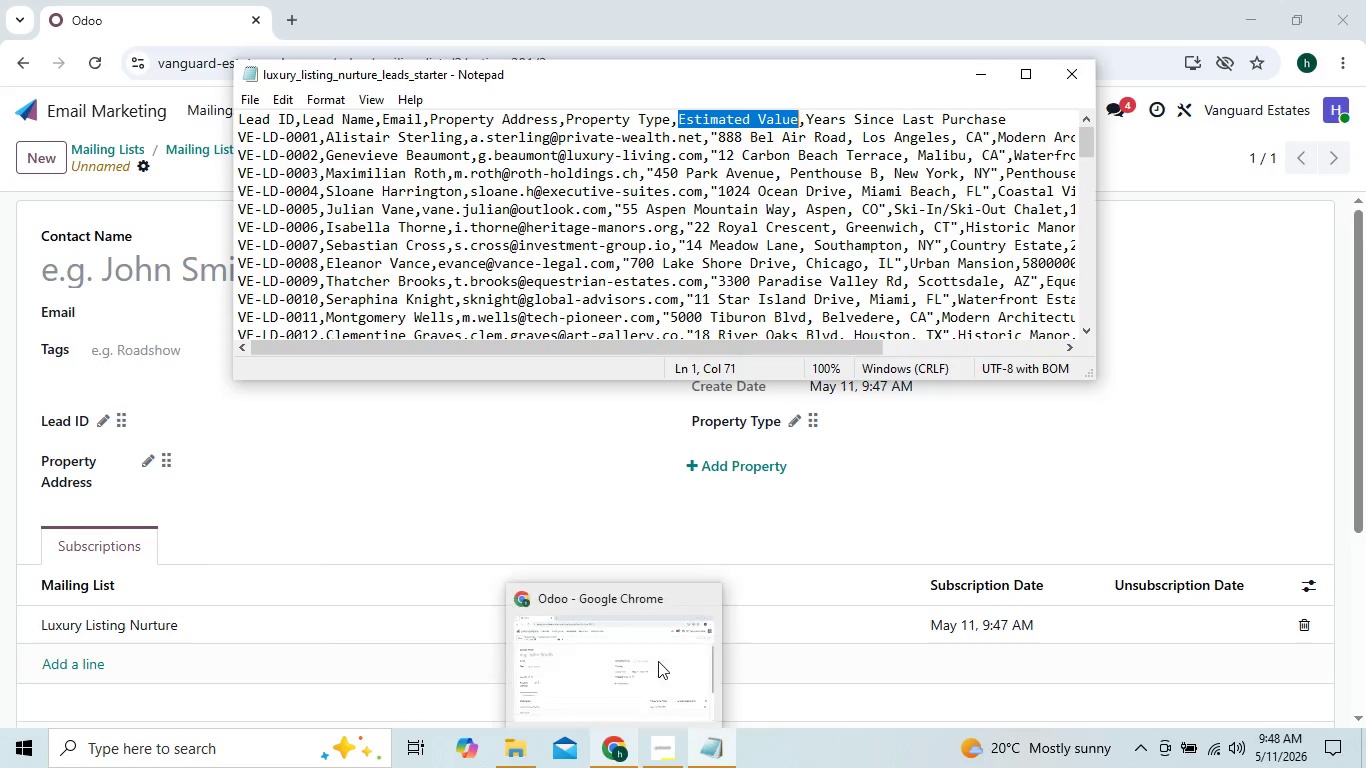 
left_click([771, 525])
 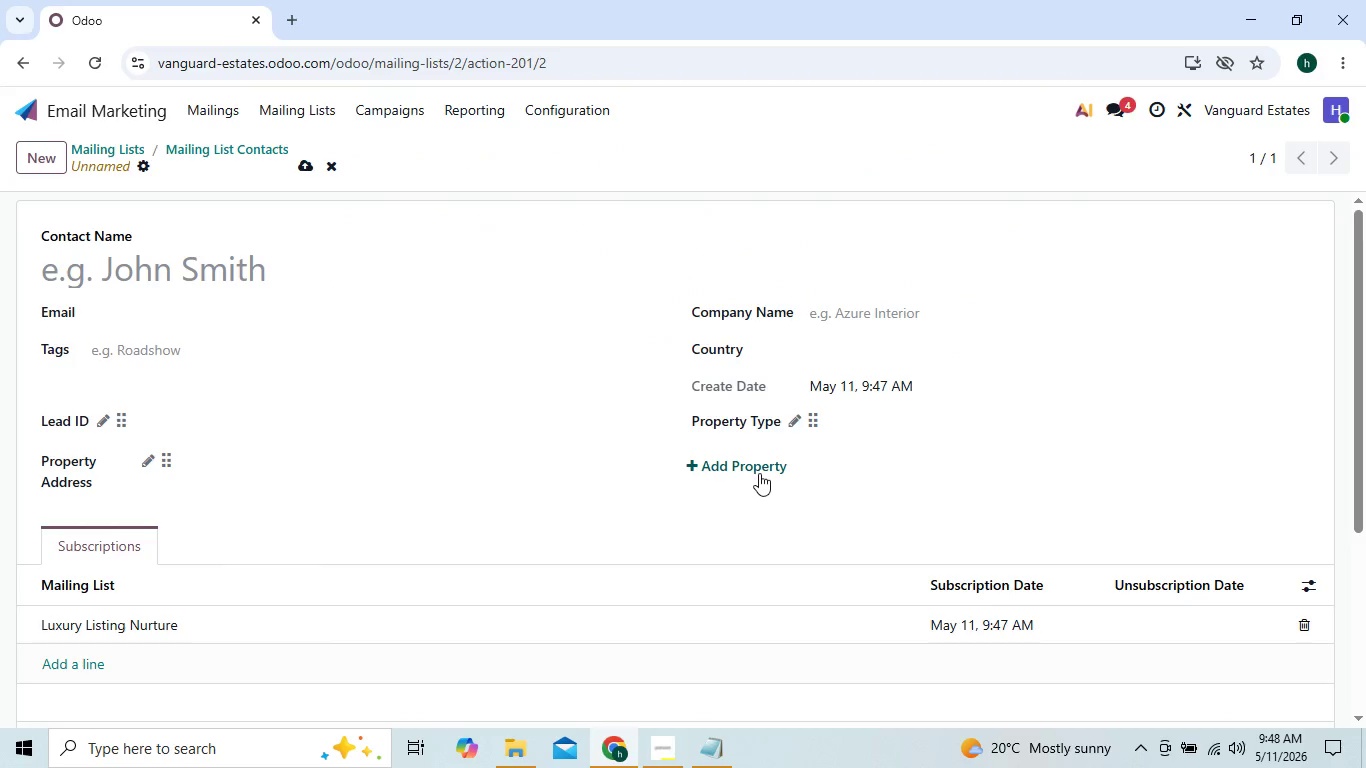 
left_click([759, 473])
 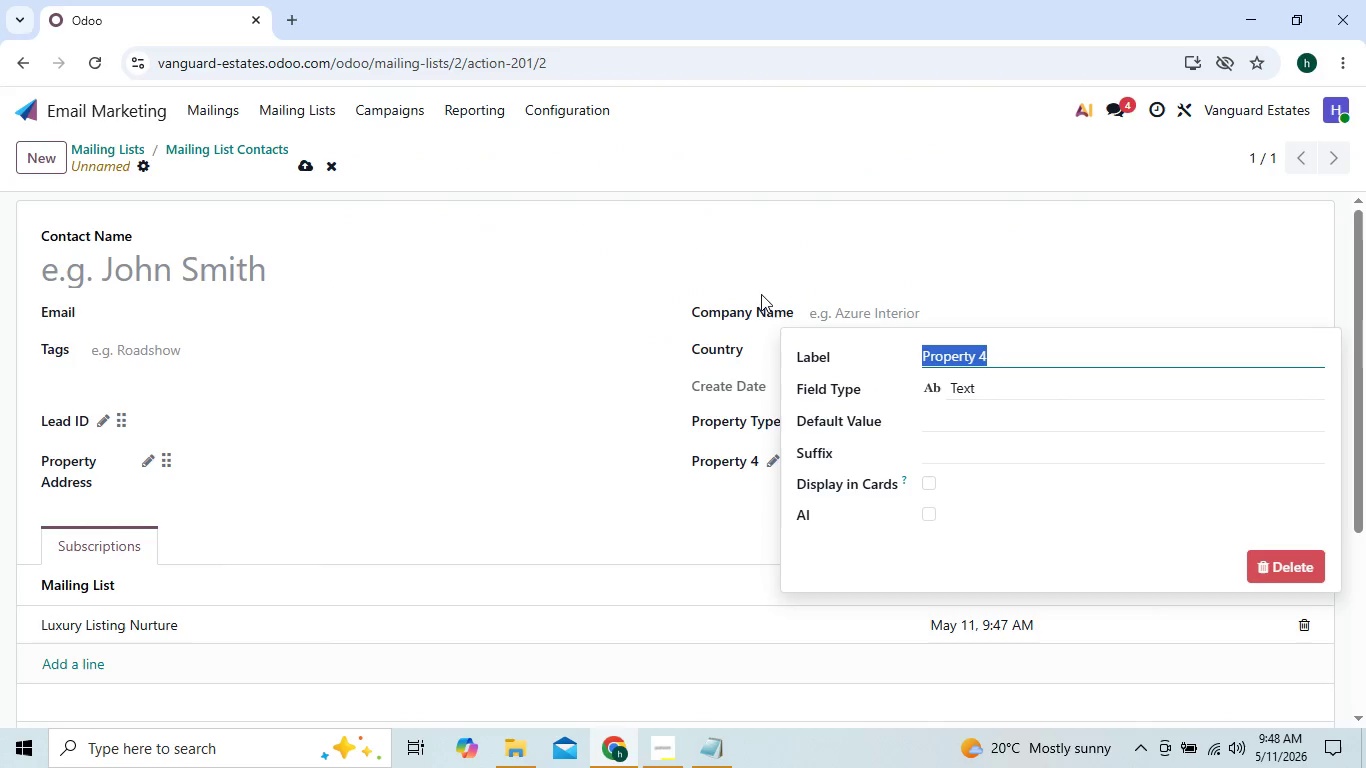 
key(Control+V)
 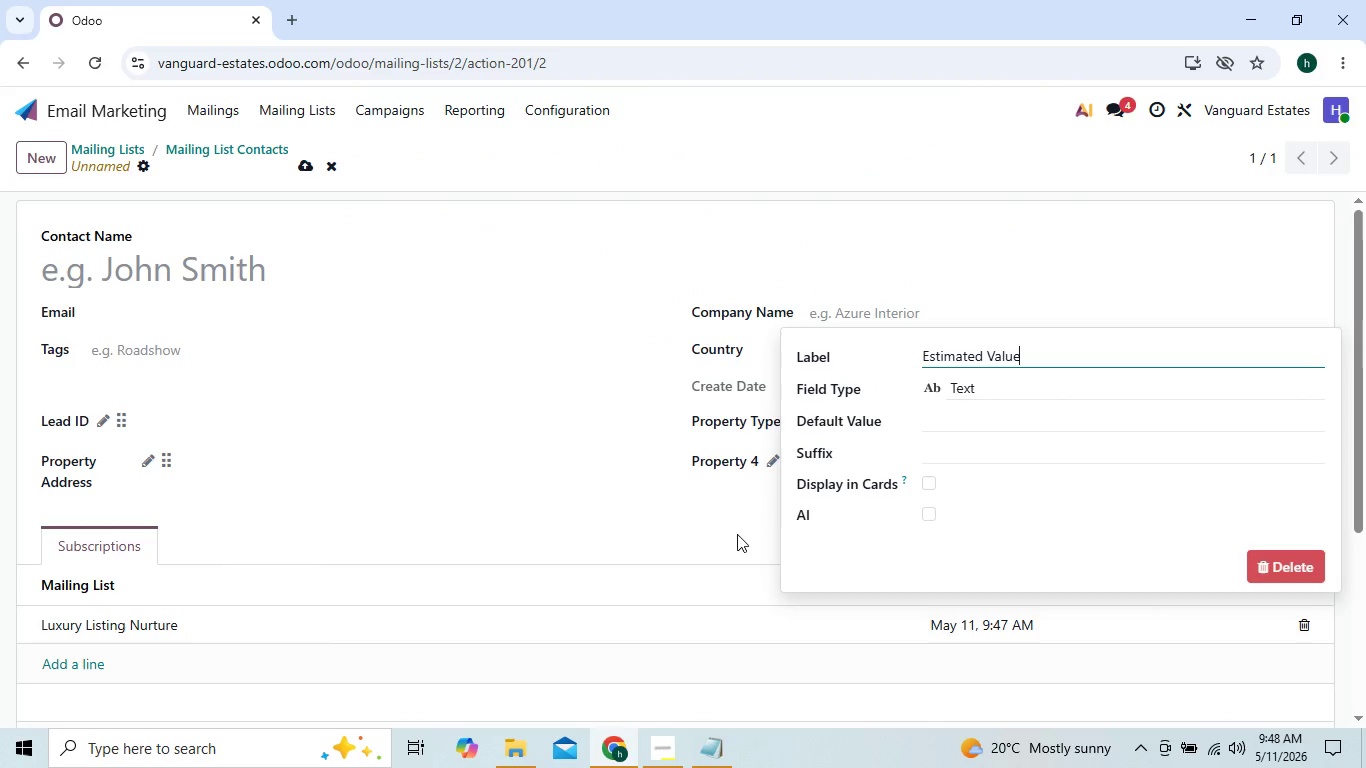 
left_click([728, 540])
 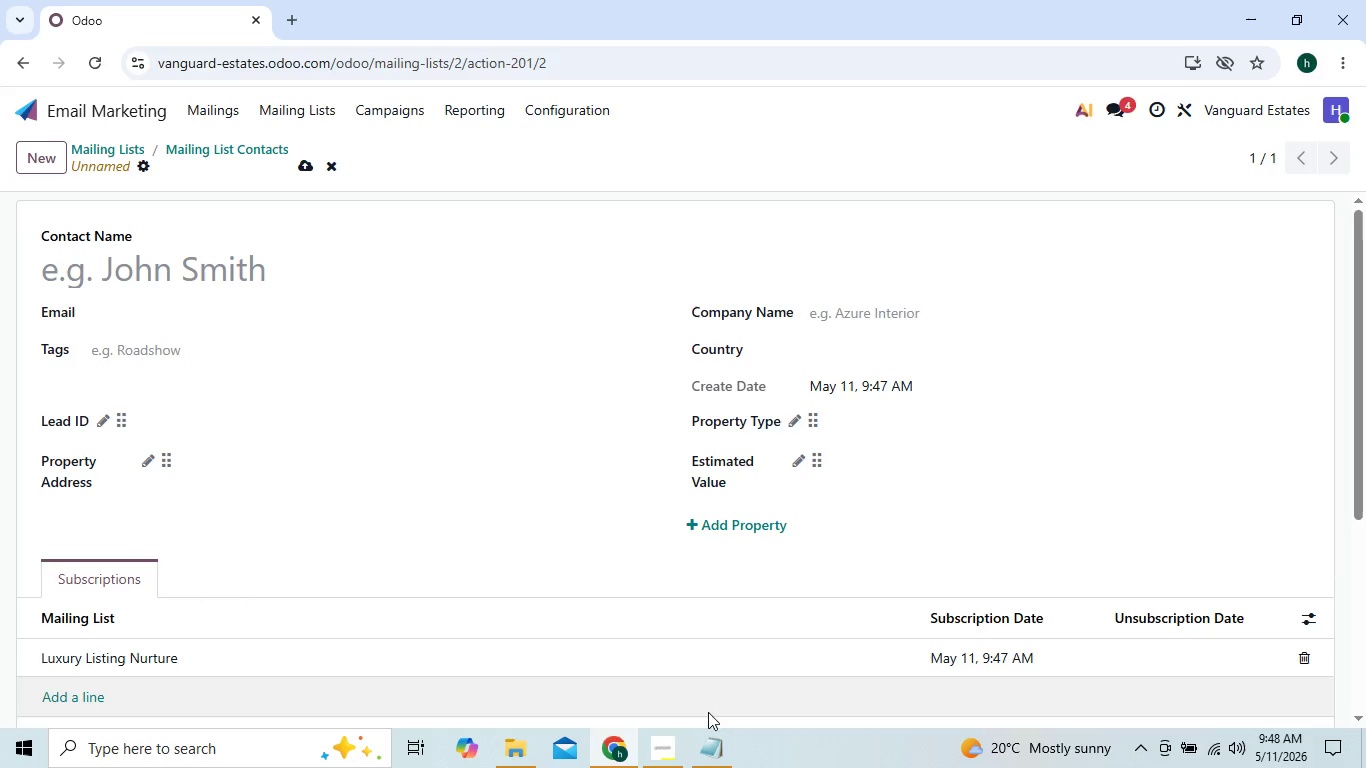 
left_click([711, 748])
 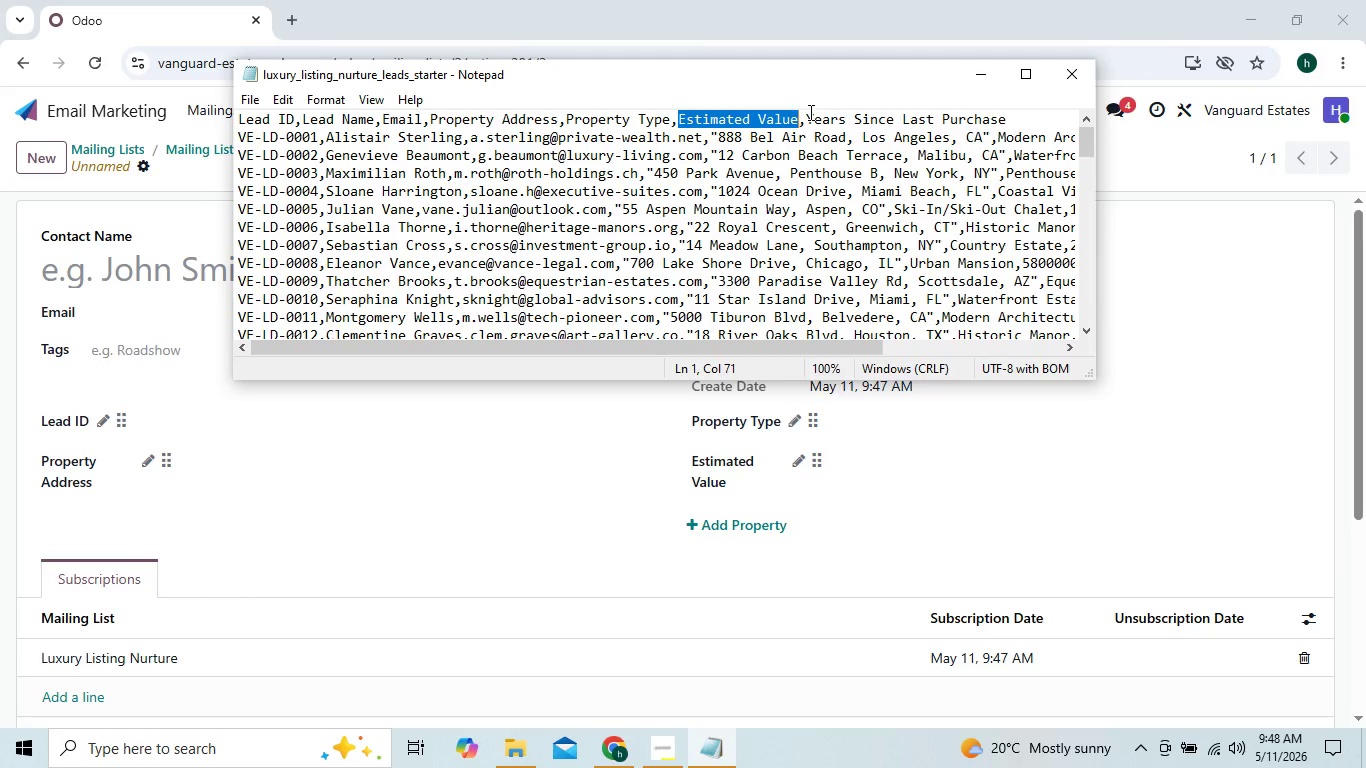 
left_click_drag(start_coordinate=[805, 112], to_coordinate=[1028, 97])
 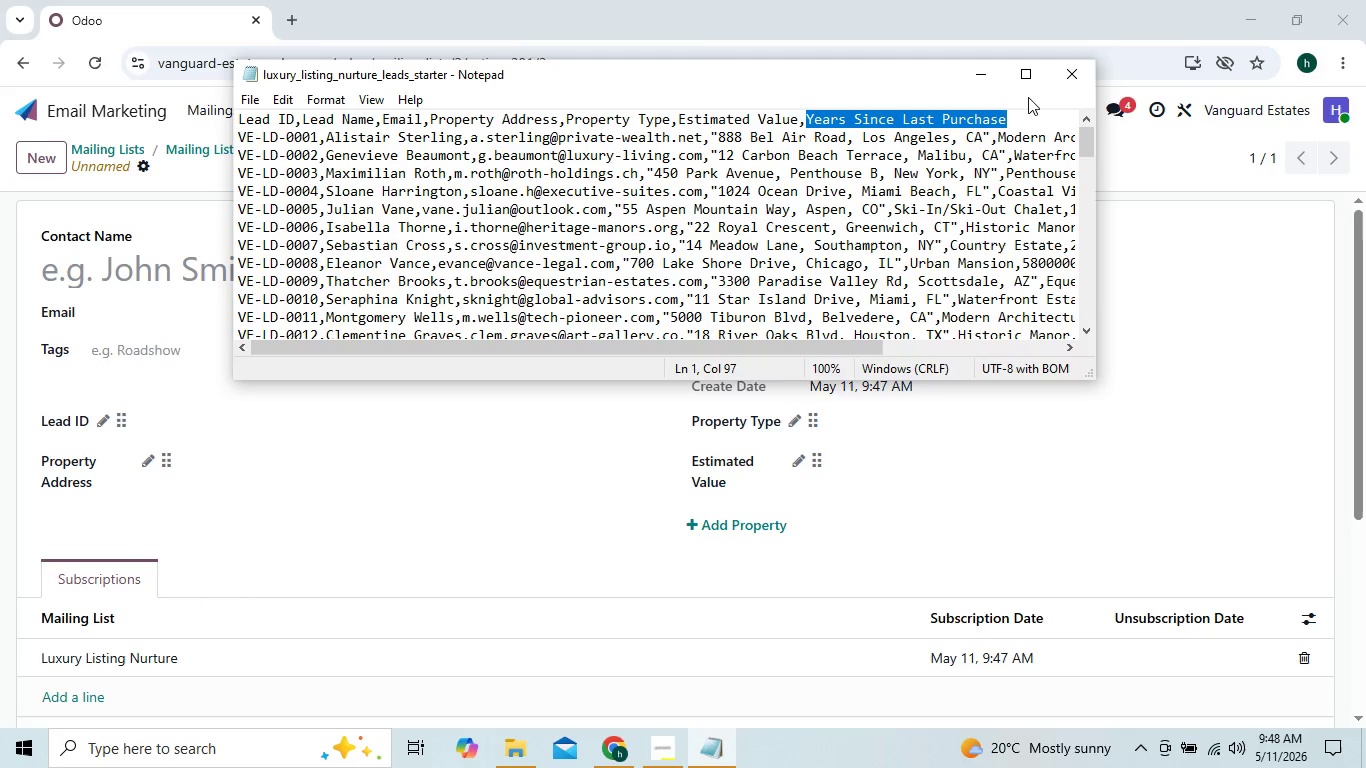 
key(Control+C)
 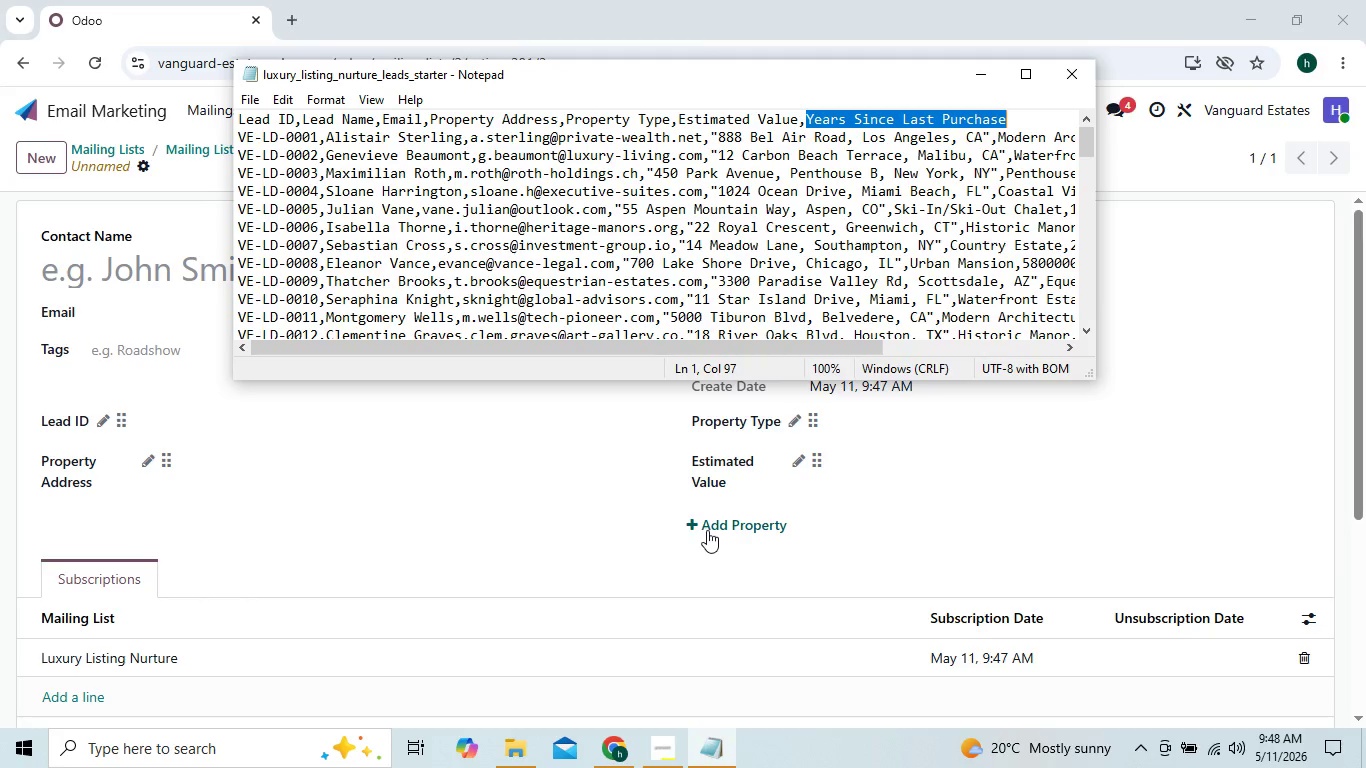 
left_click([707, 530])
 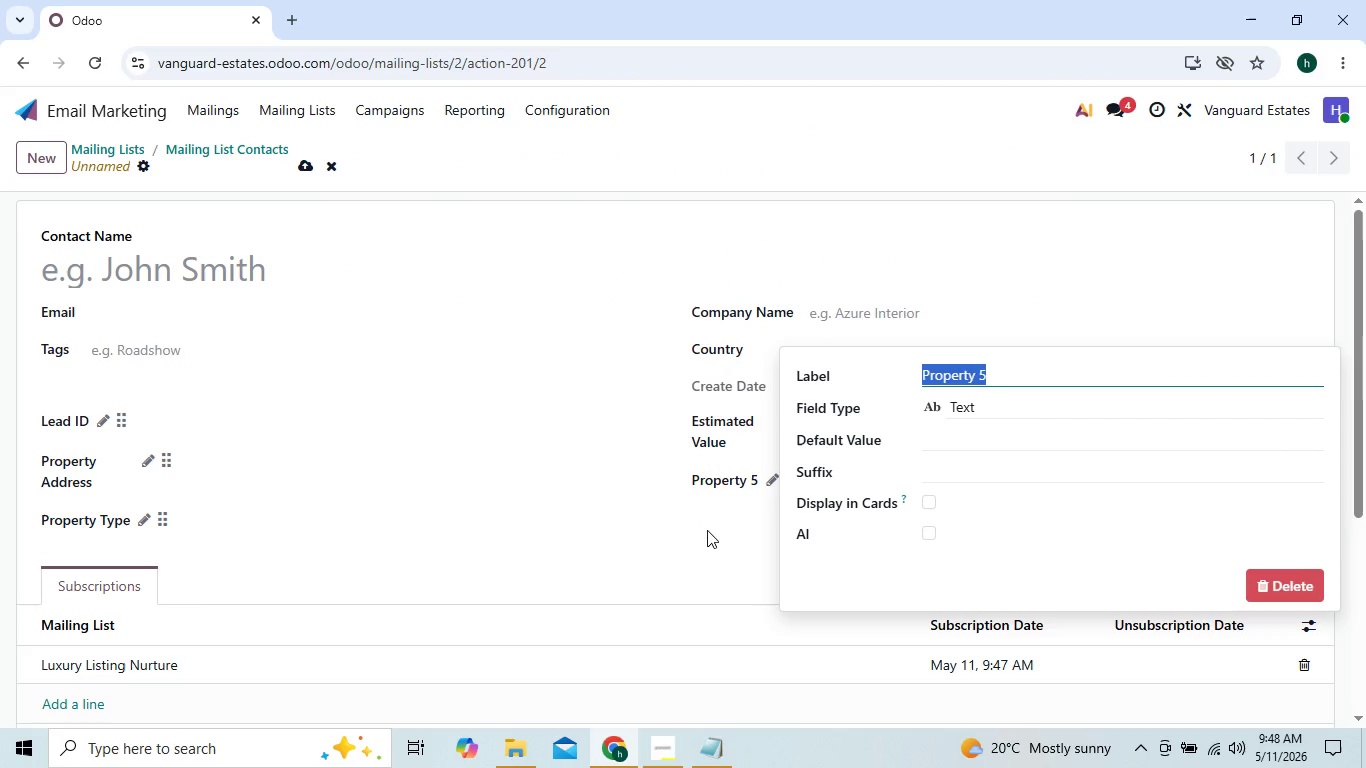 
key(Control+V)
 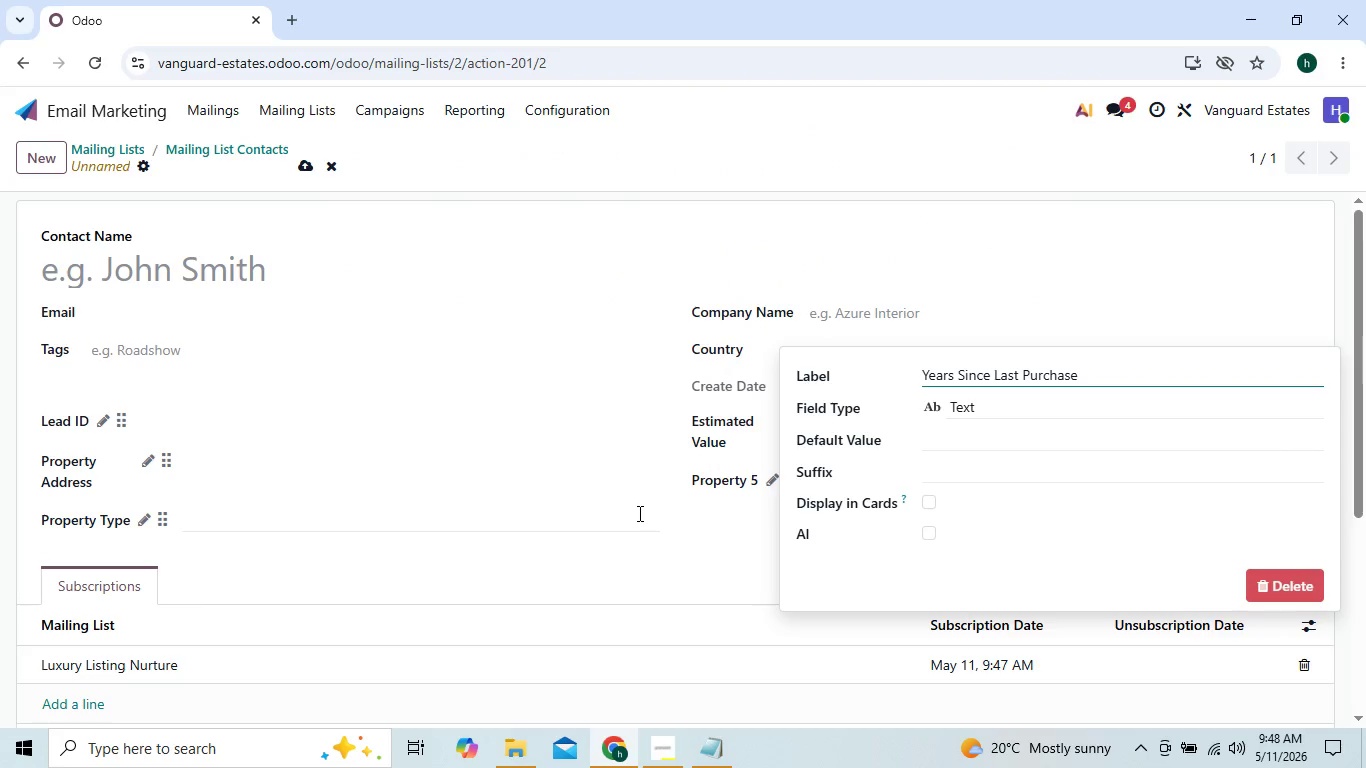 
left_click([637, 513])
 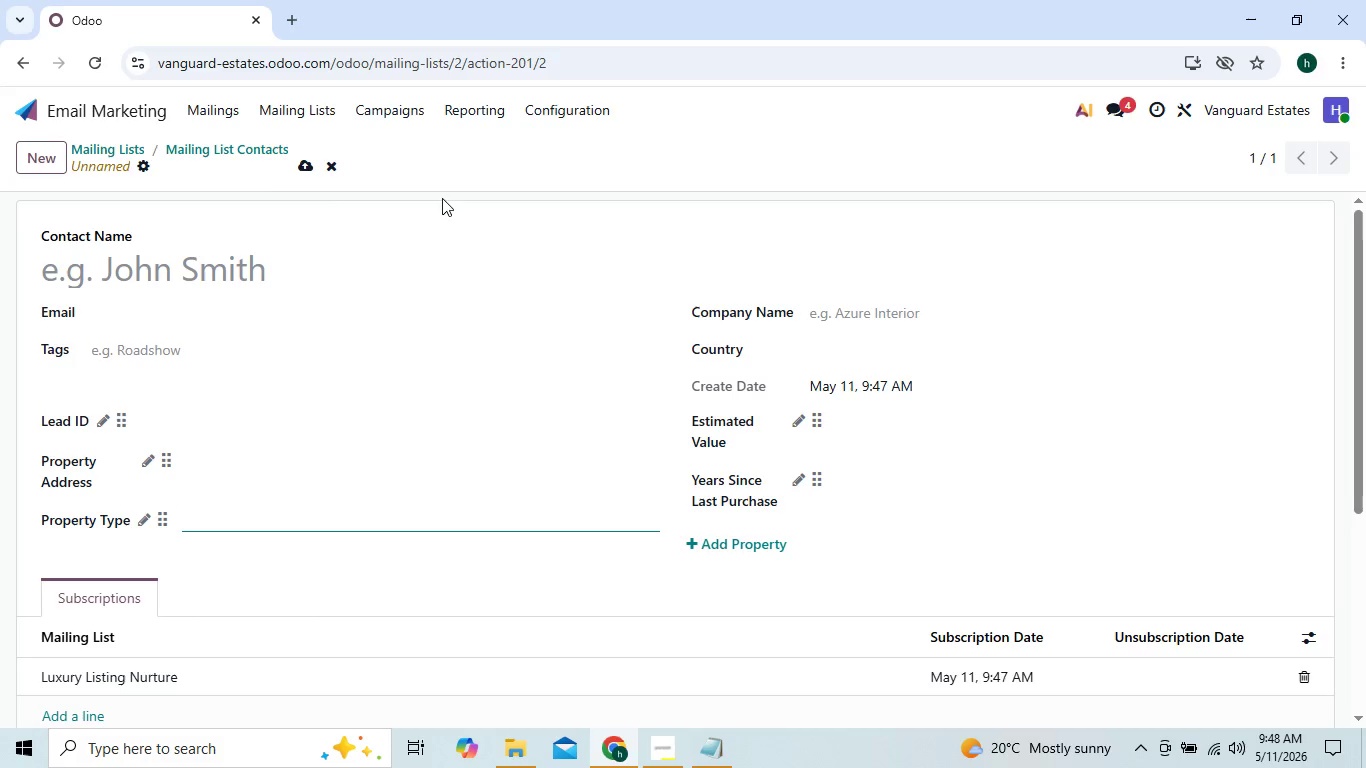 
left_click([299, 163])
 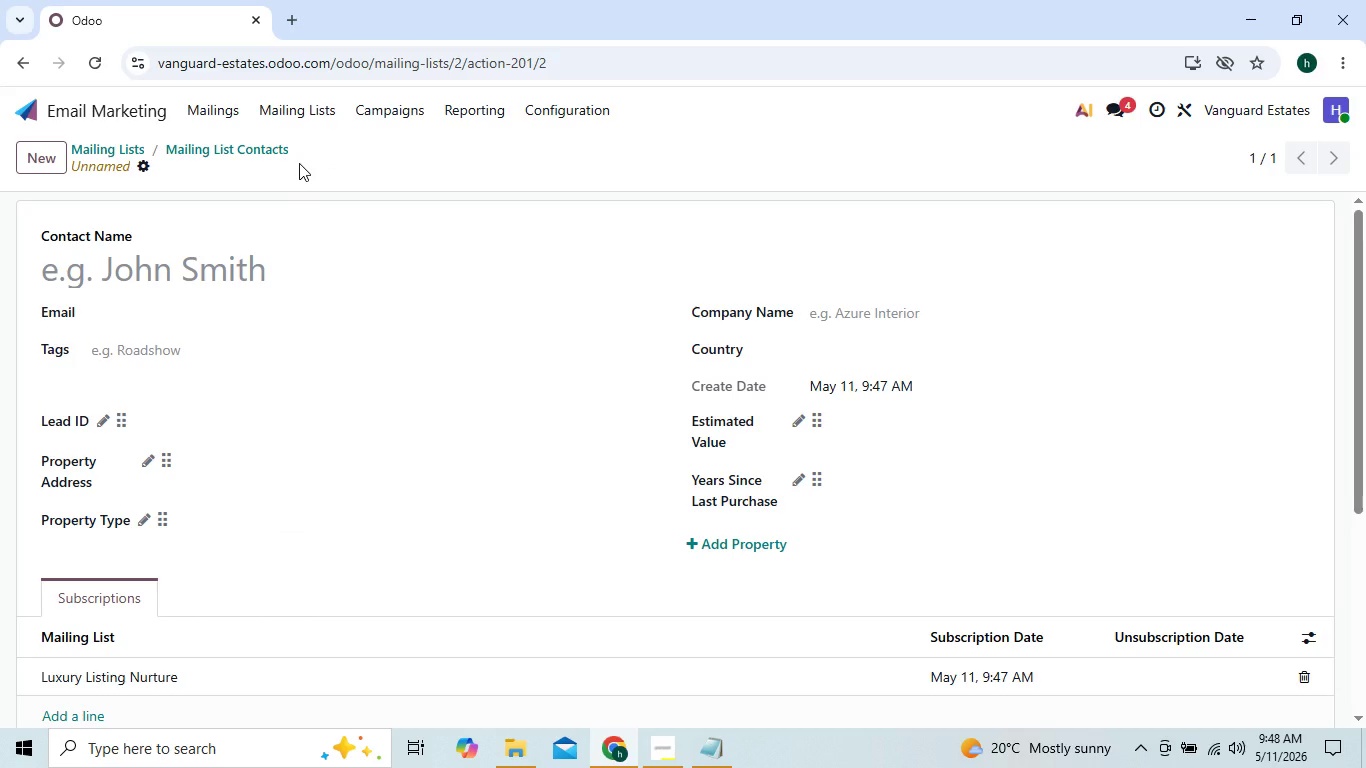 
wait(8.02)
 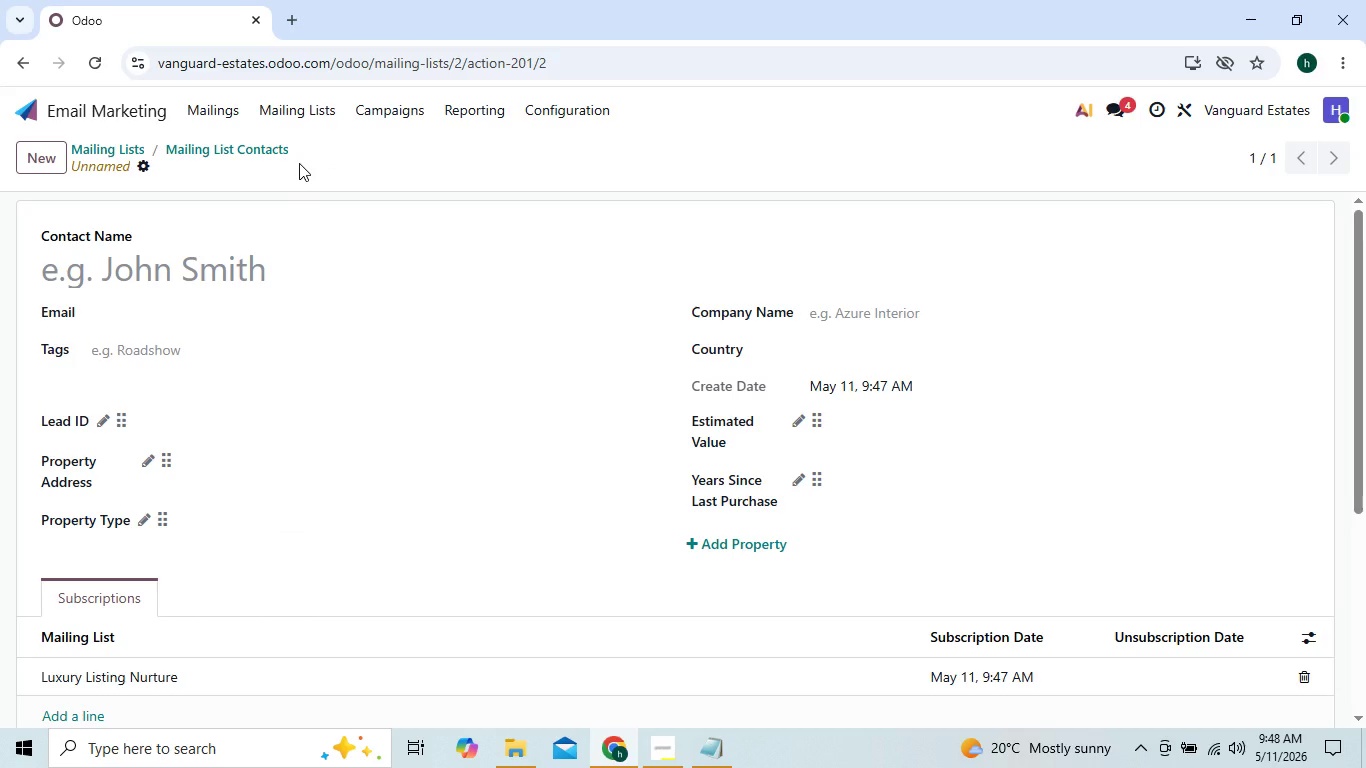 
left_click([321, 104])
 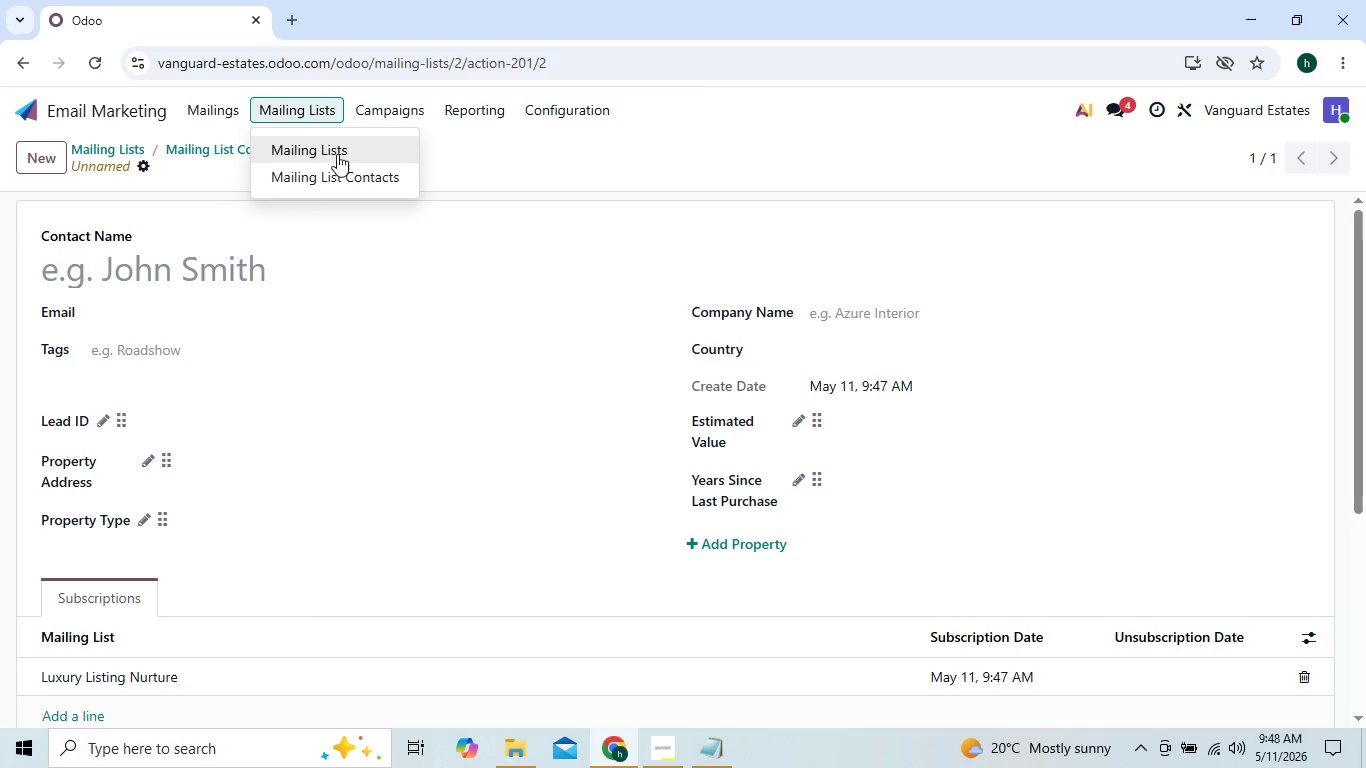 
left_click([337, 154])
 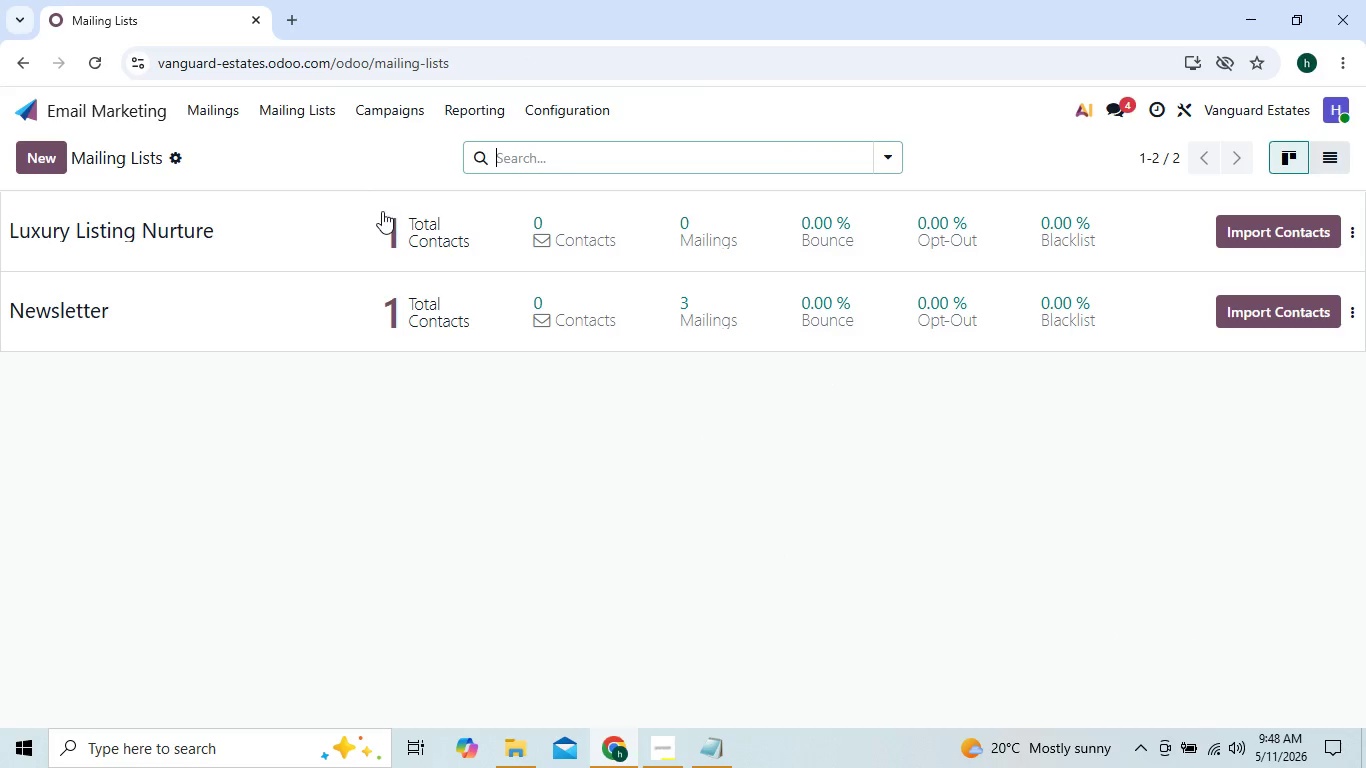 
double_click([382, 211])
 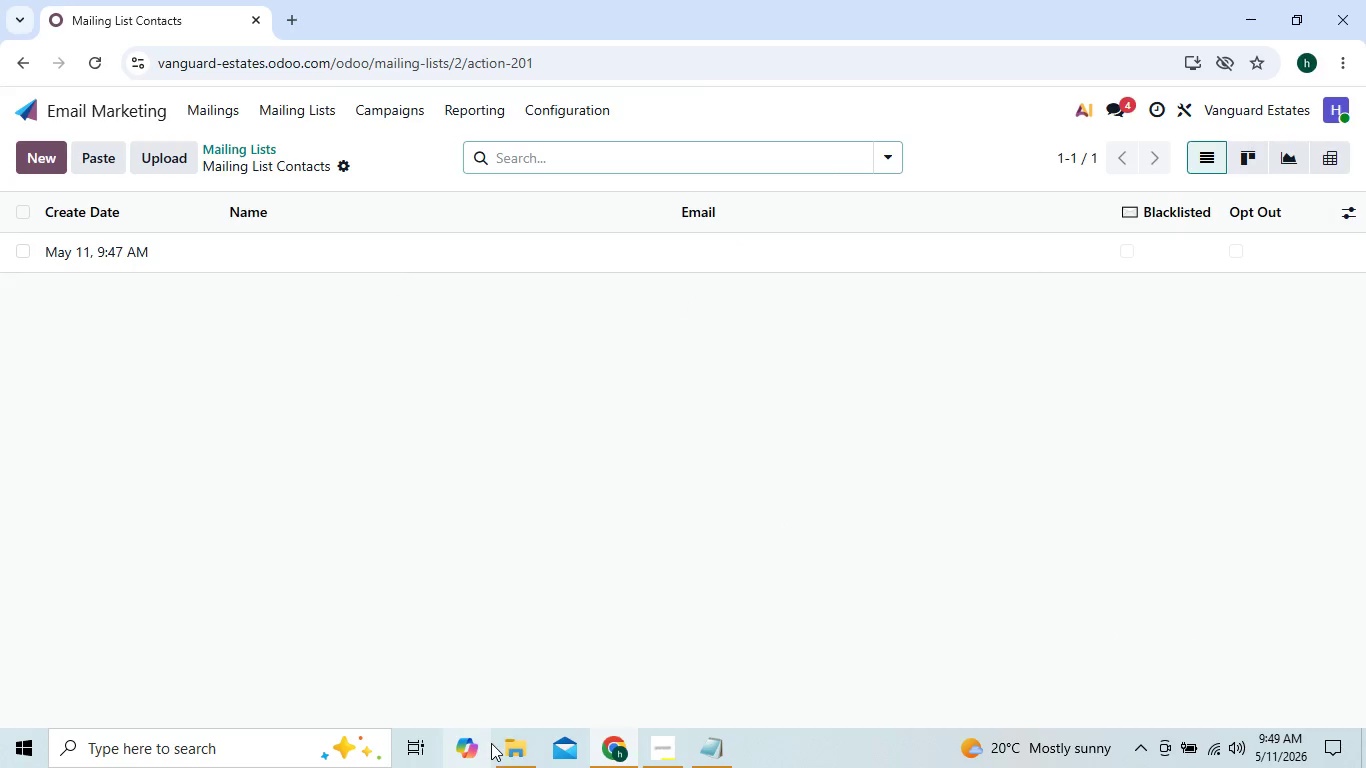 
left_click([506, 751])
 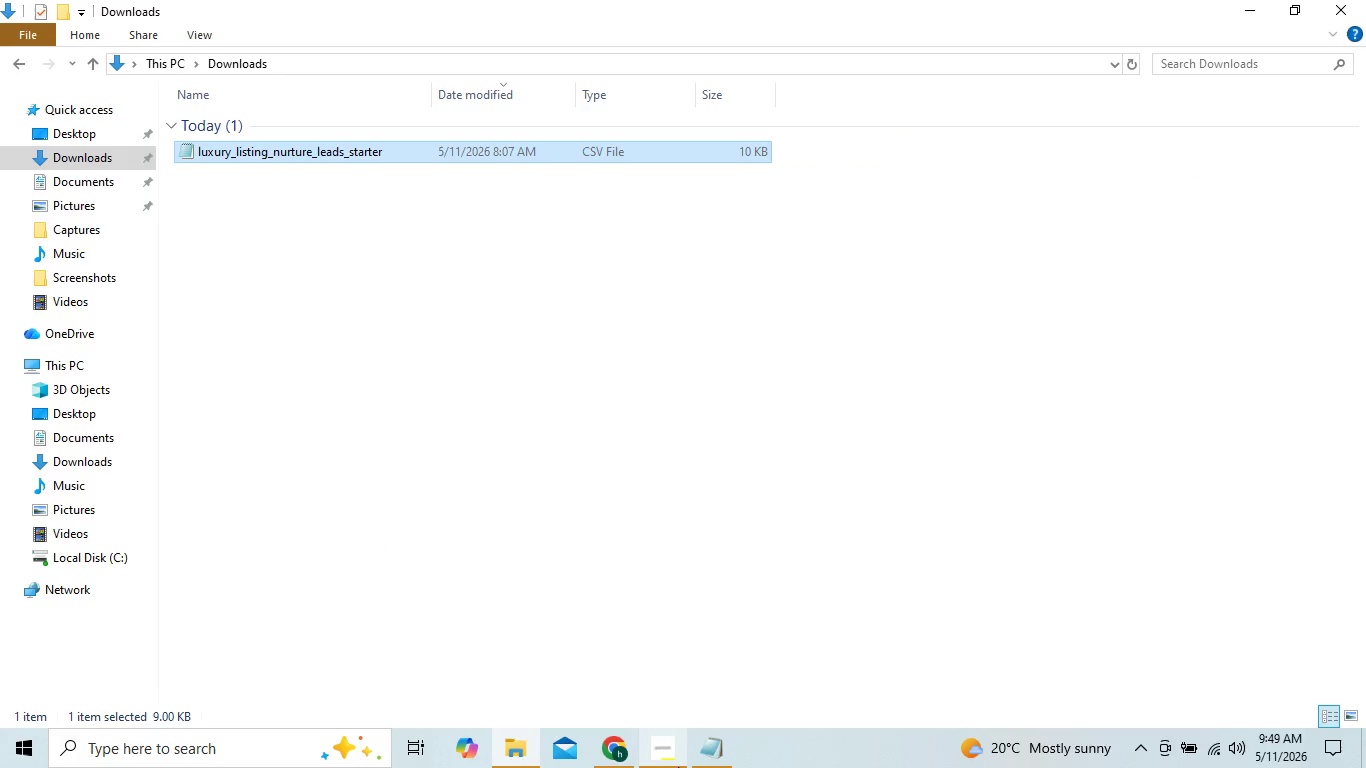 
left_click([678, 767])